 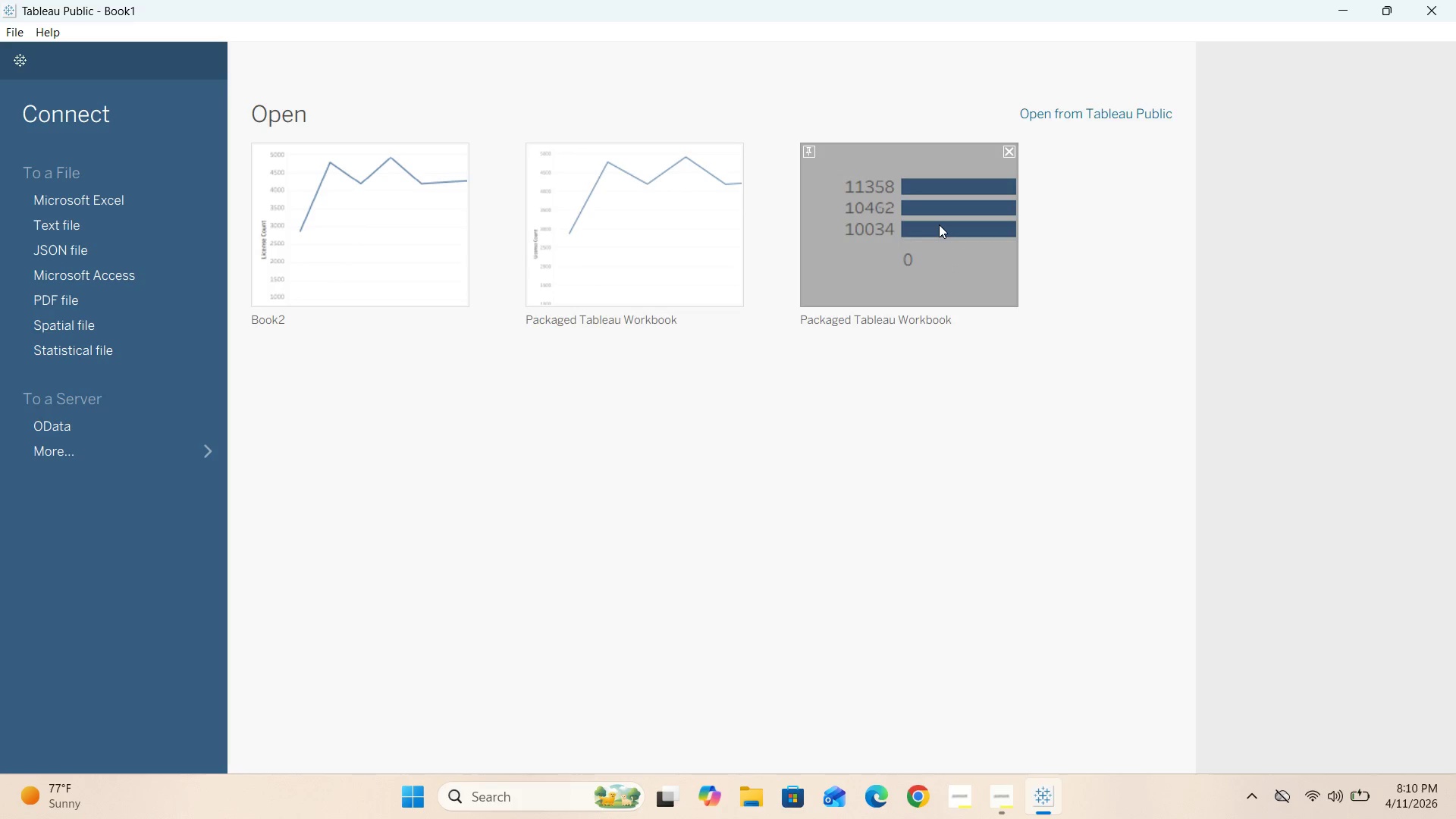 
left_click([73, 216])
 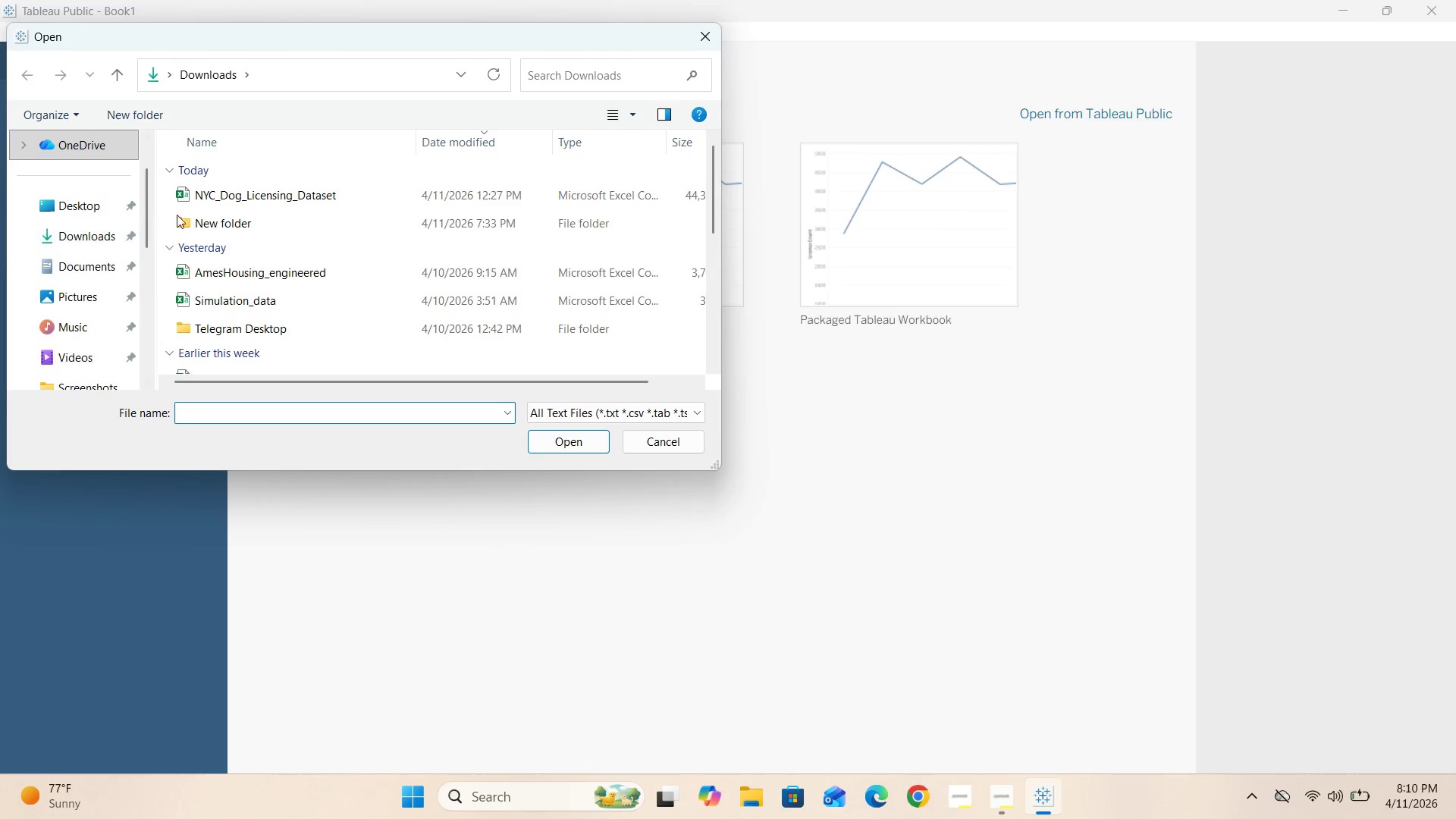 
left_click([241, 199])
 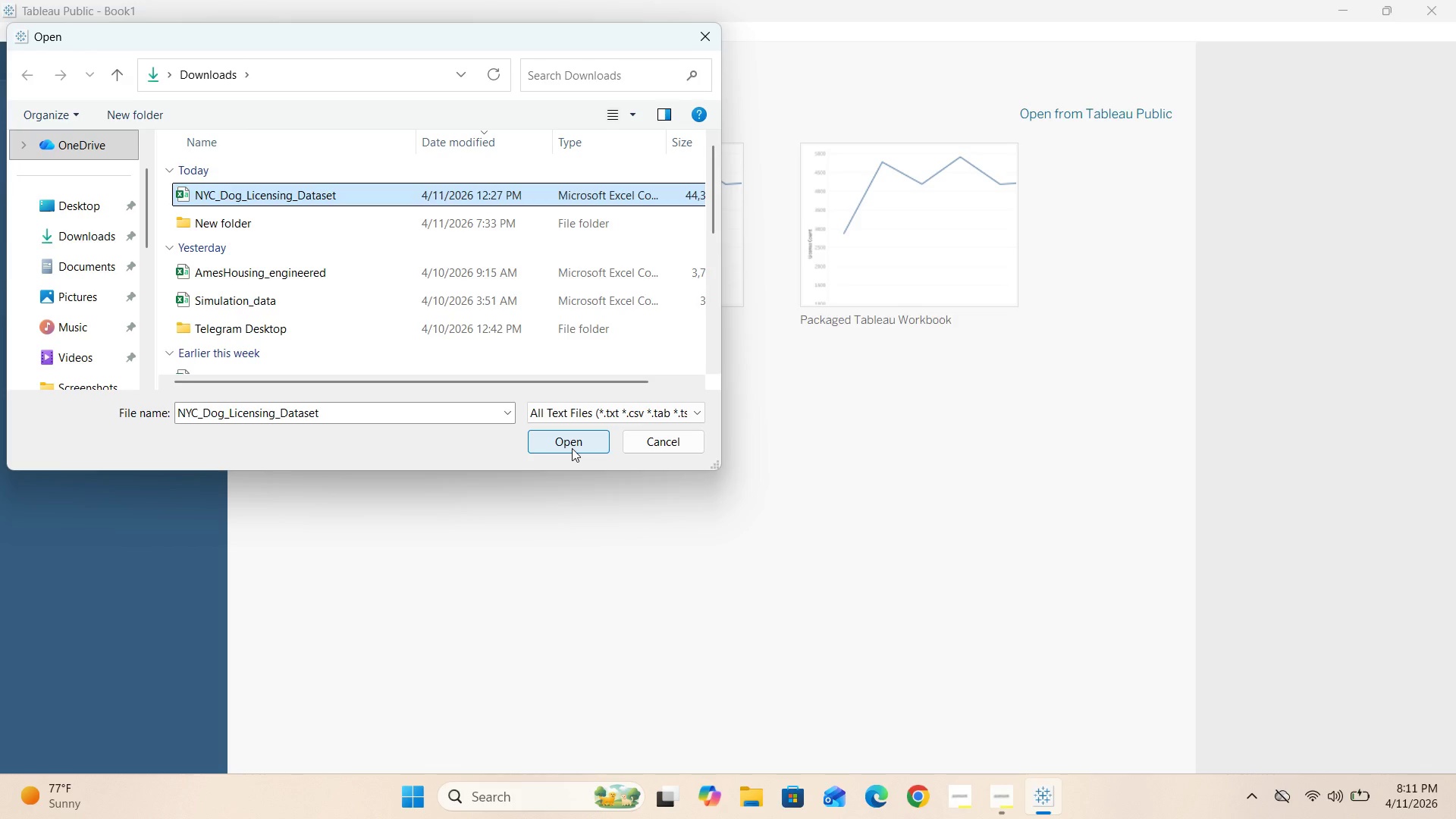 
wait(65.67)
 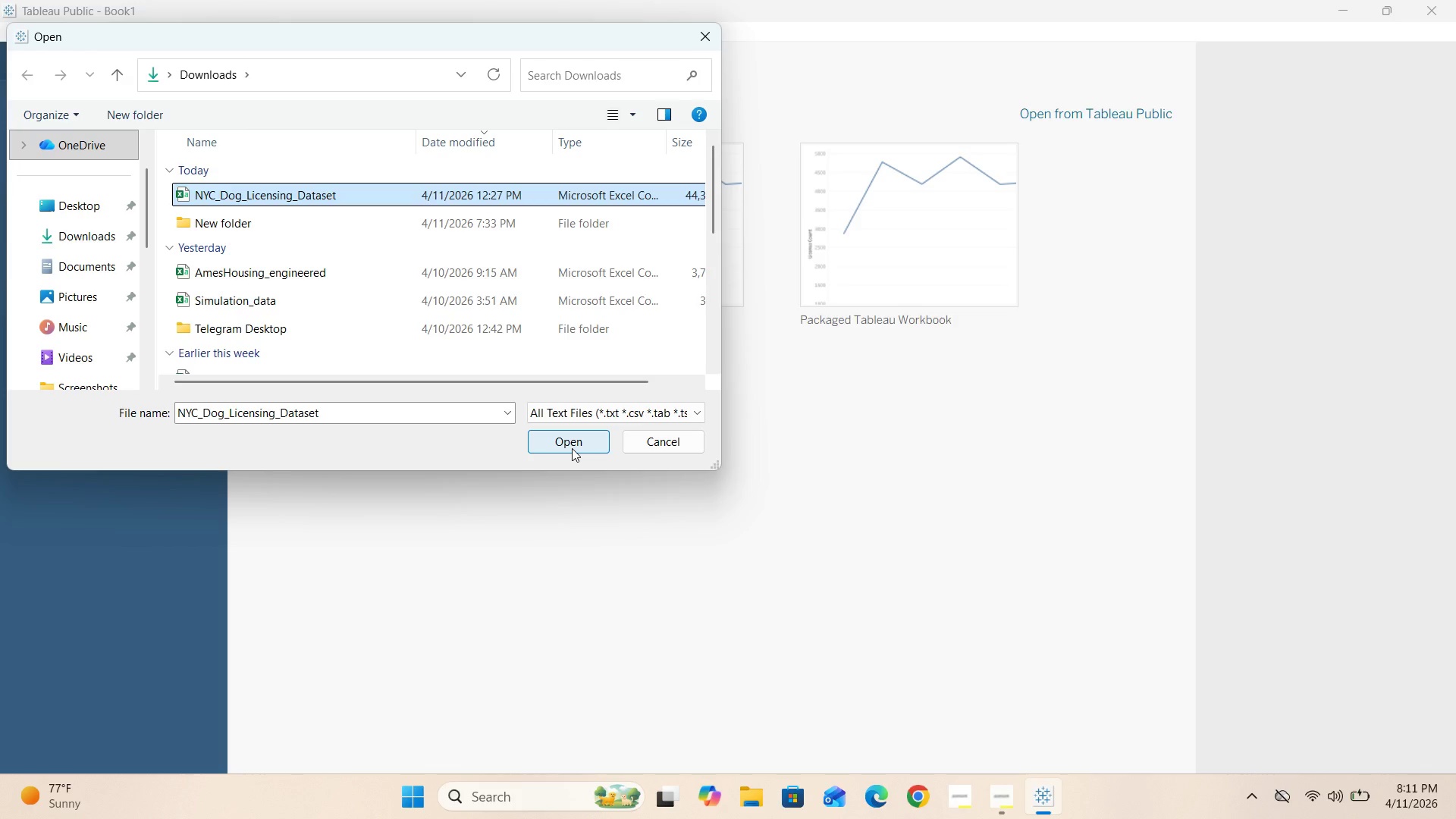 
left_click([572, 448])
 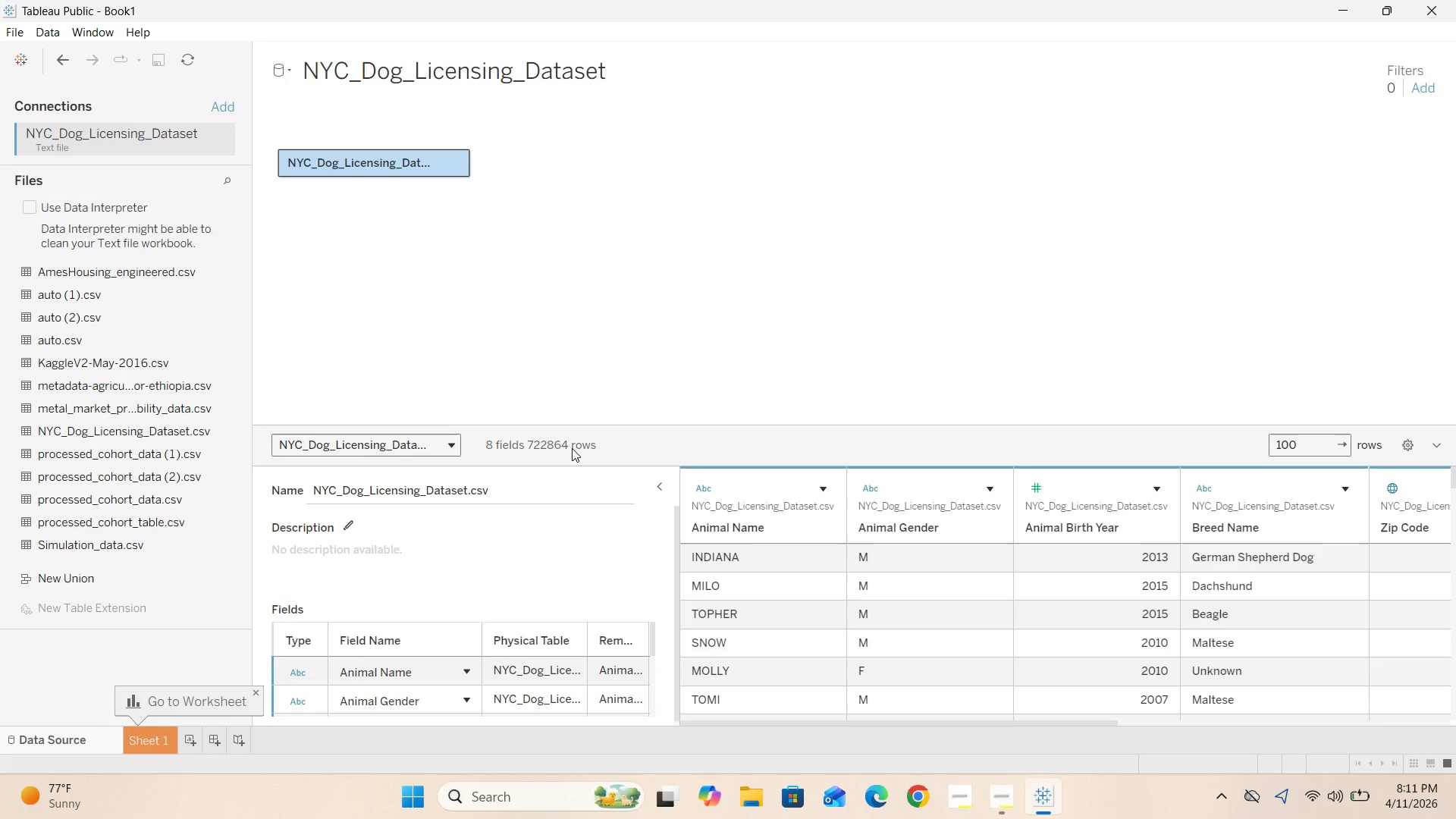 
wait(9.58)
 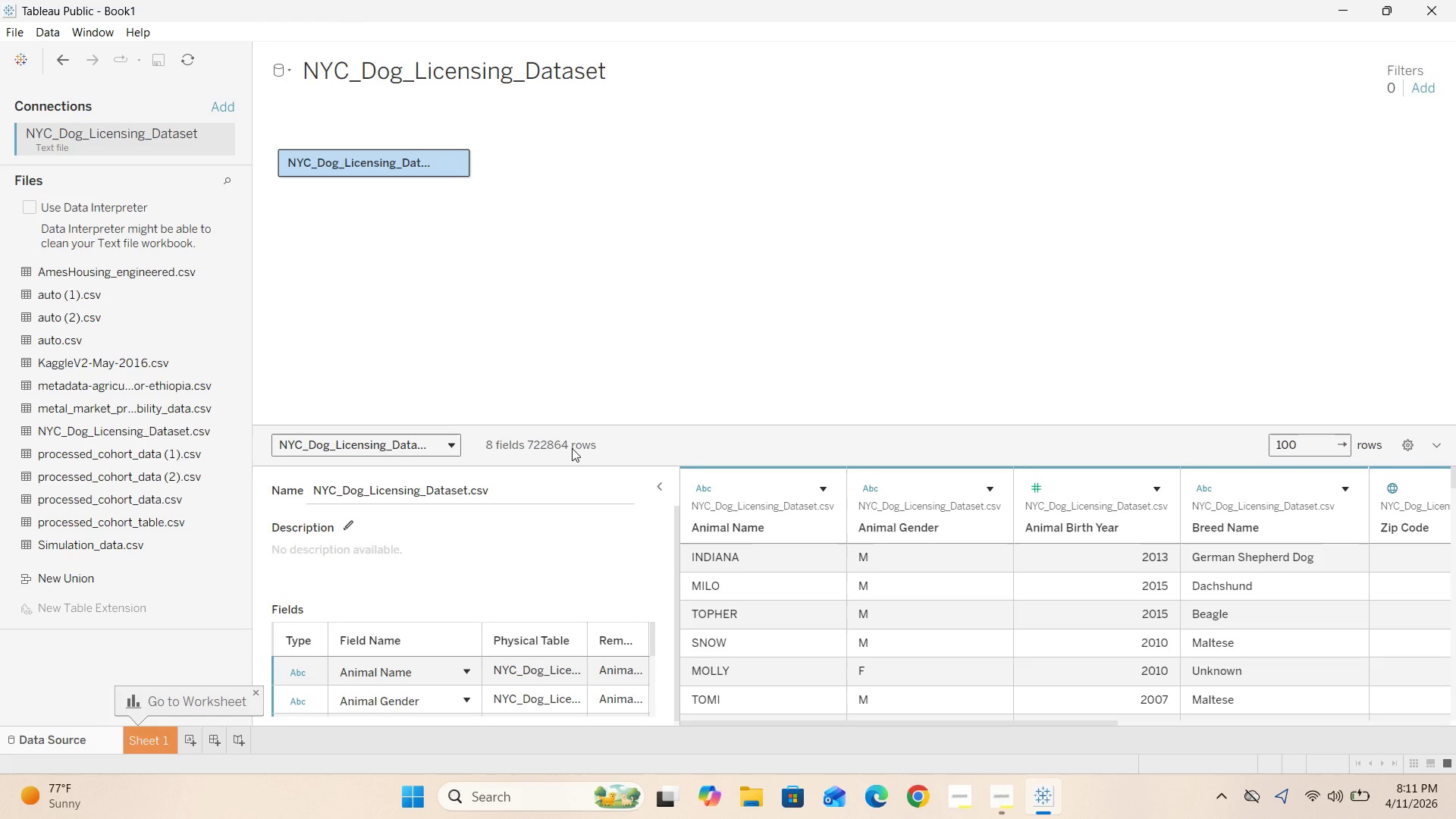 
left_click([660, 486])
 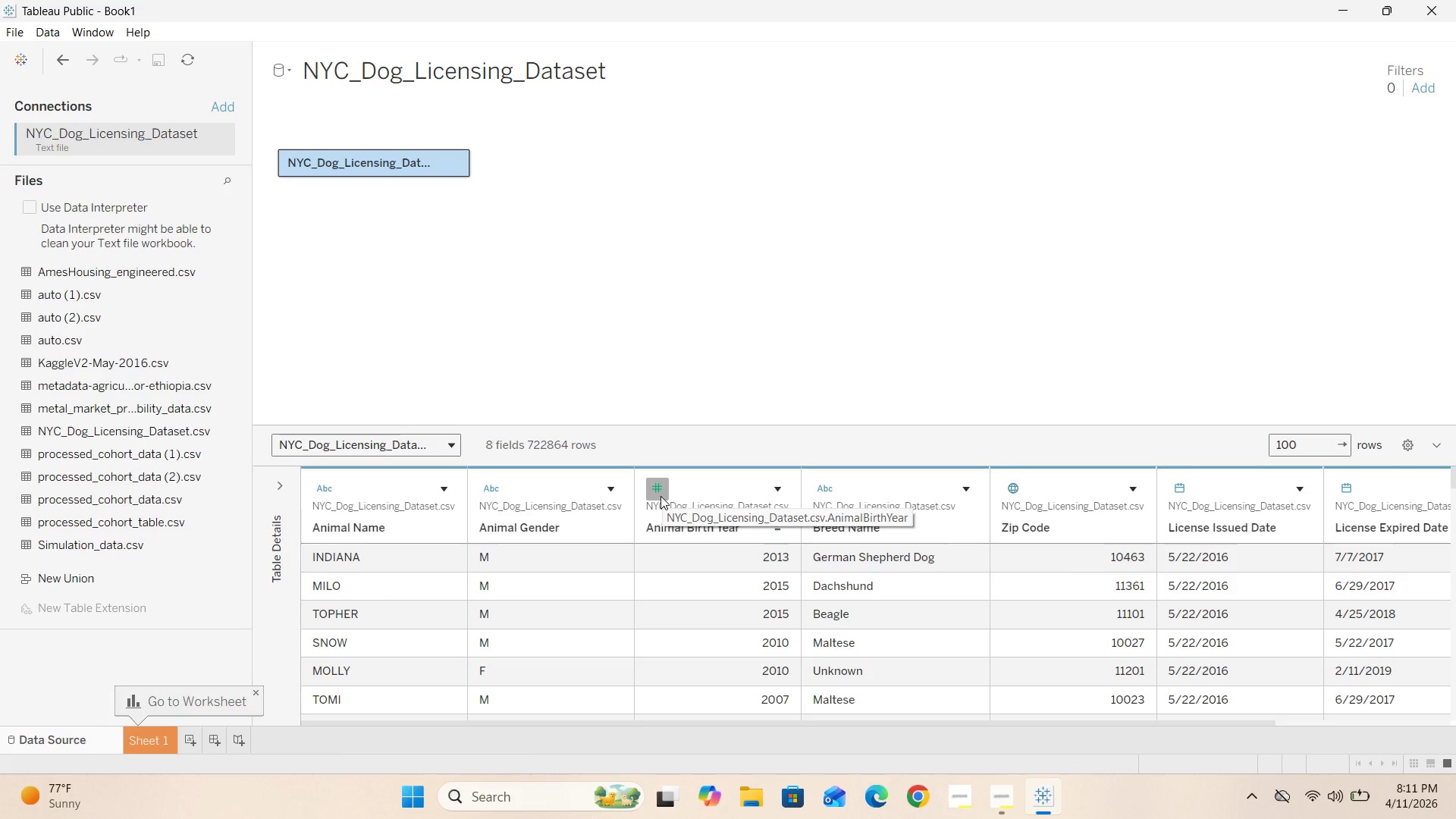 
wait(13.67)
 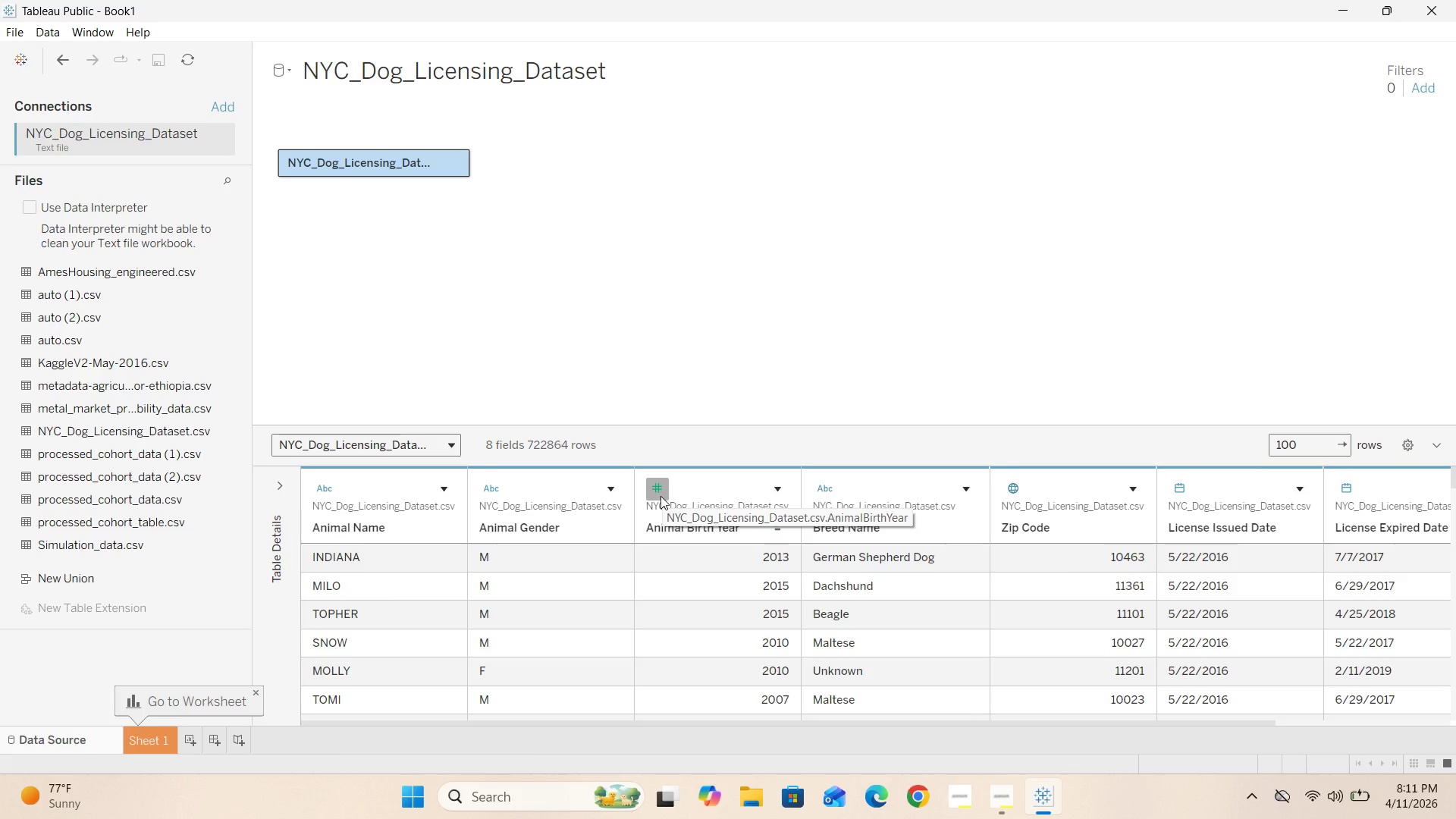 
left_click_drag(start_coordinate=[631, 725], to_coordinate=[888, 745])
 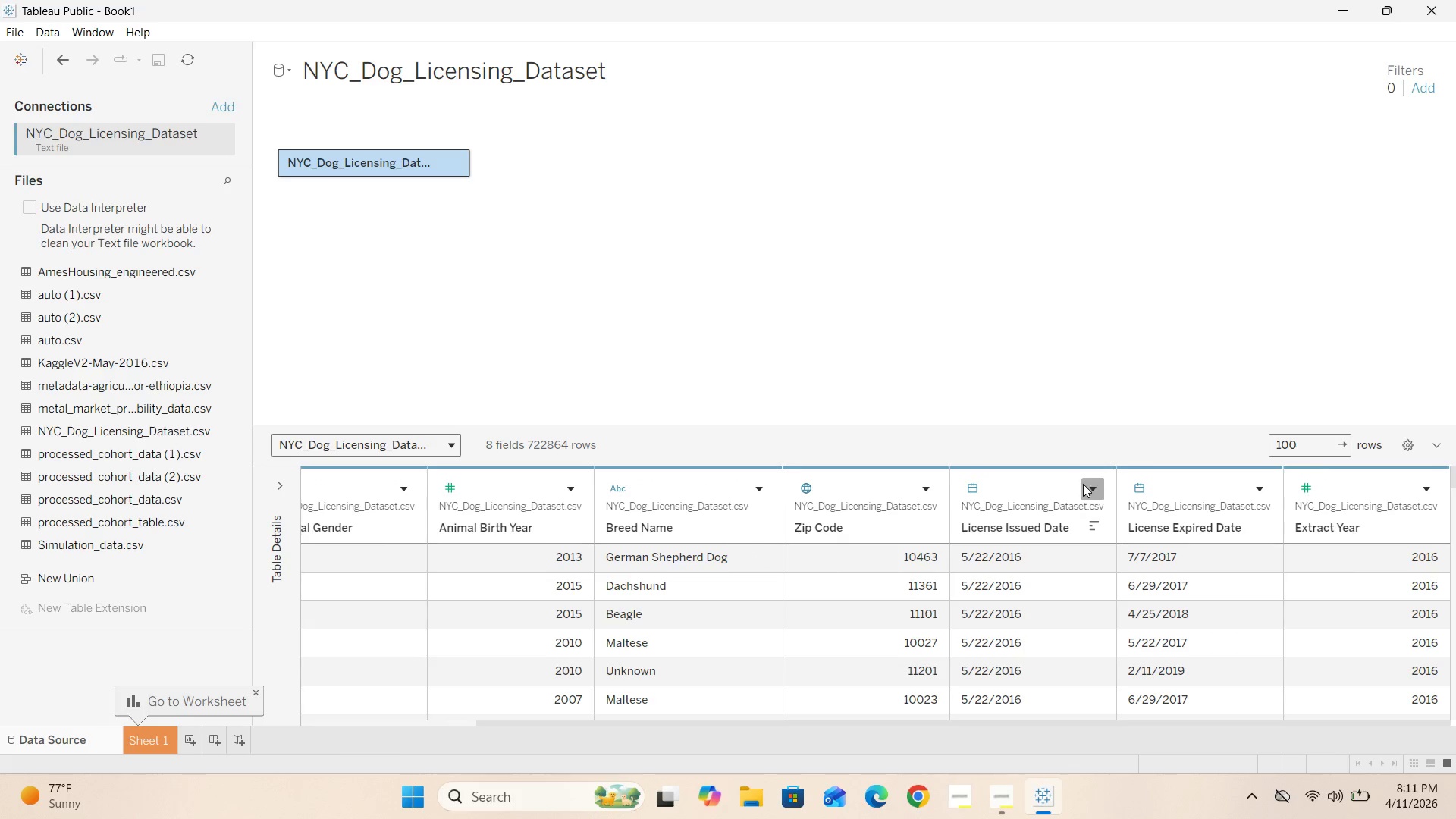 
left_click([1088, 491])
 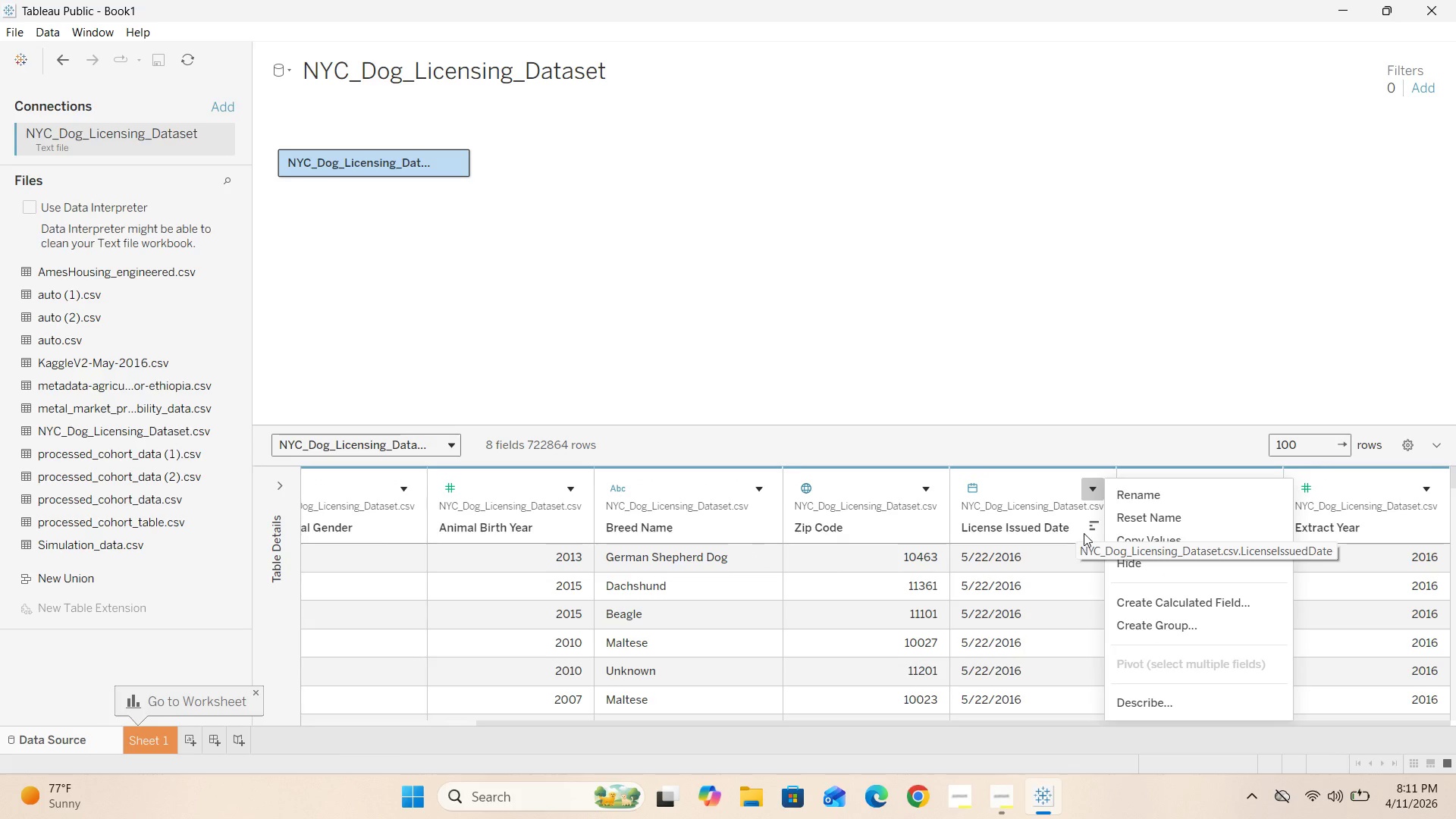 
left_click([1042, 500])
 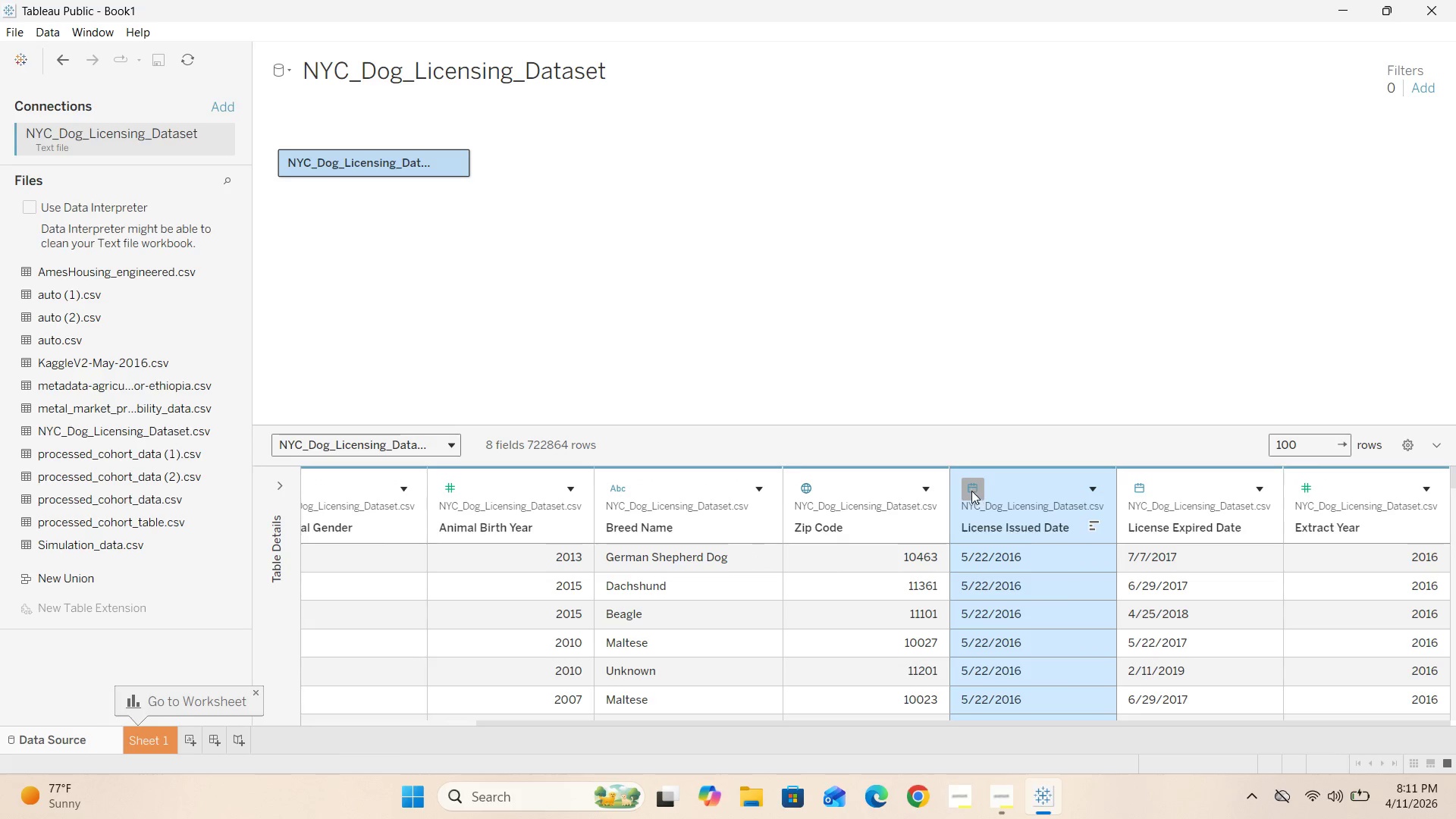 
left_click([971, 490])
 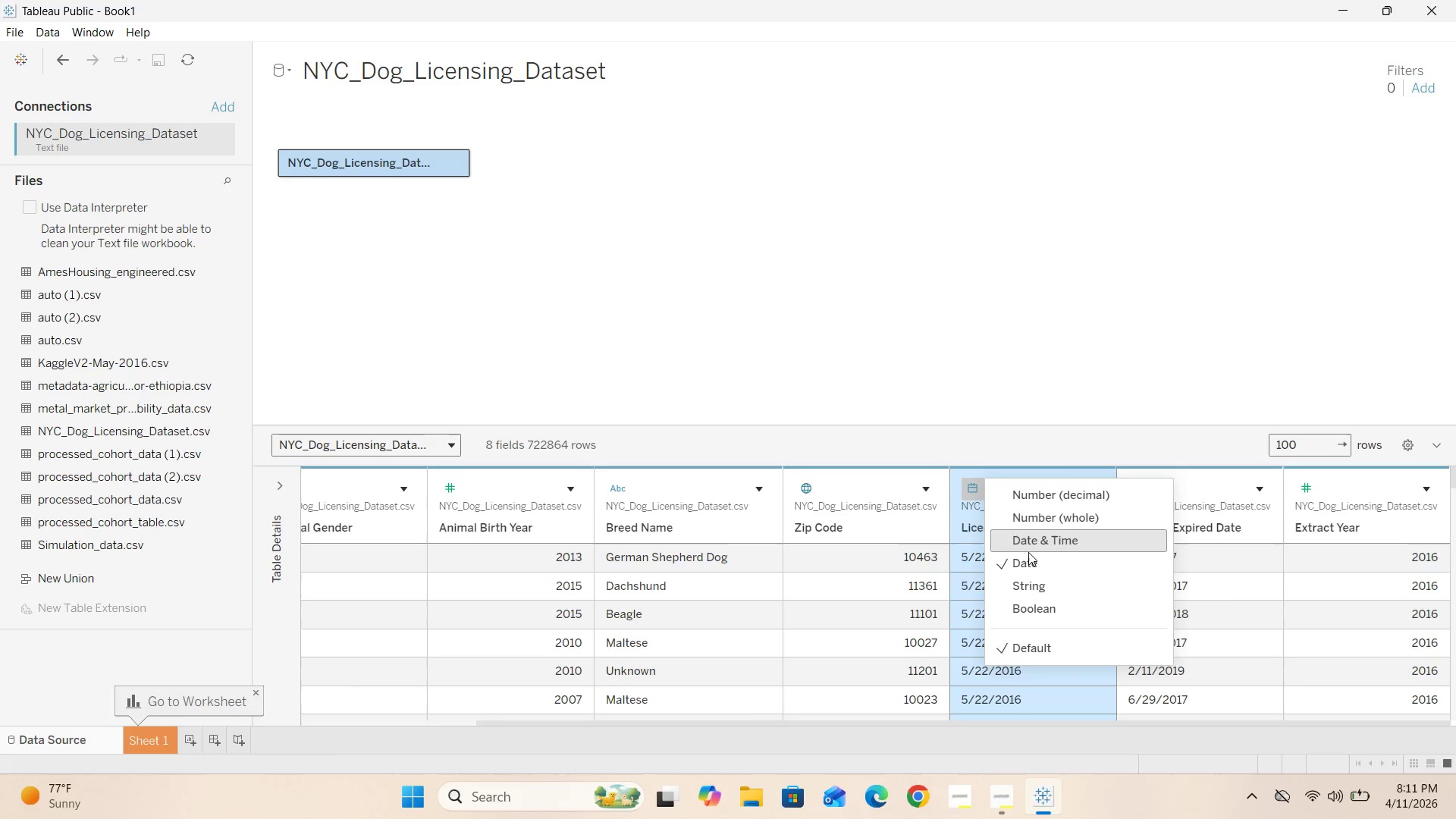 
left_click([1028, 563])
 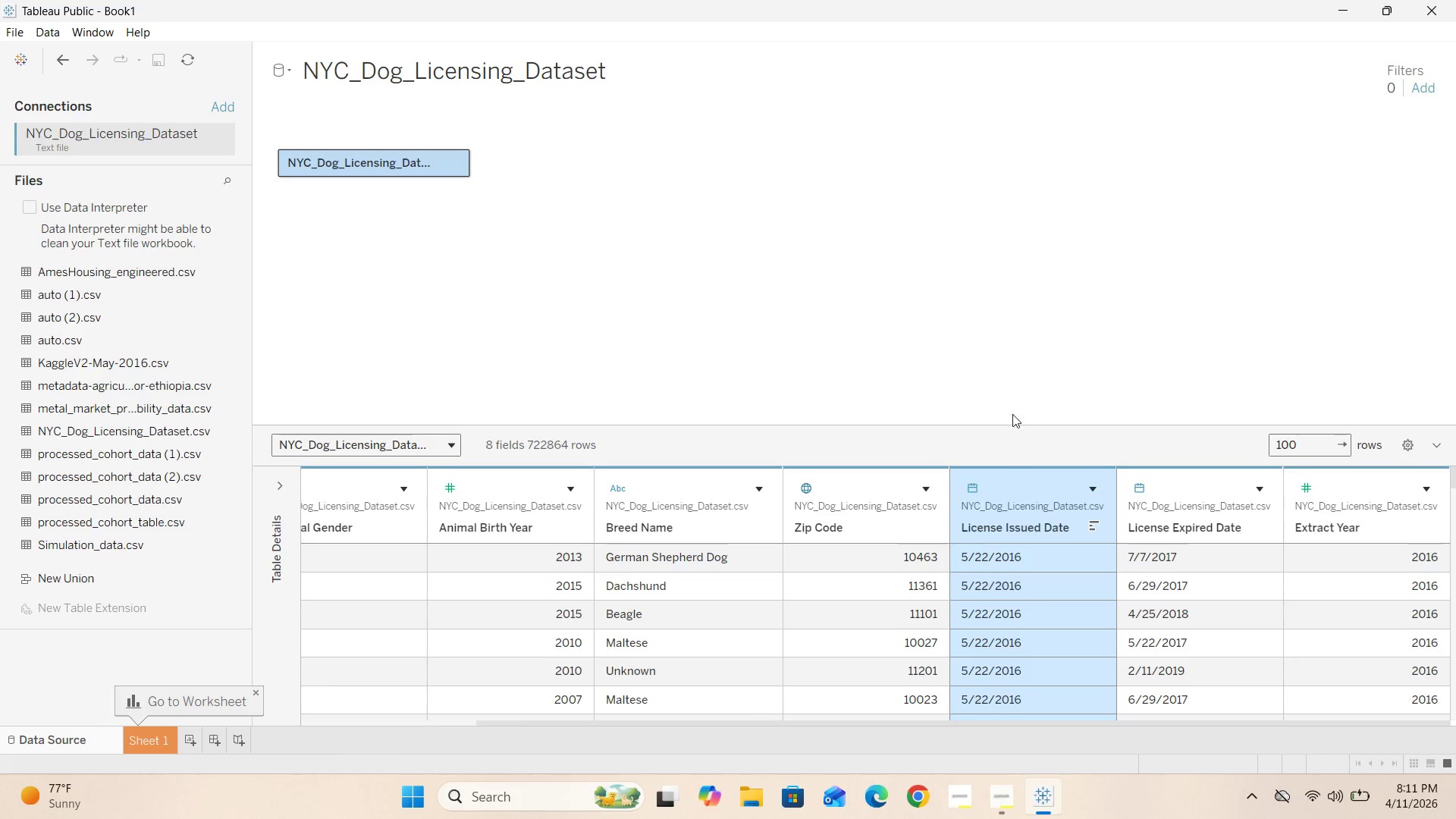 
left_click([1012, 378])
 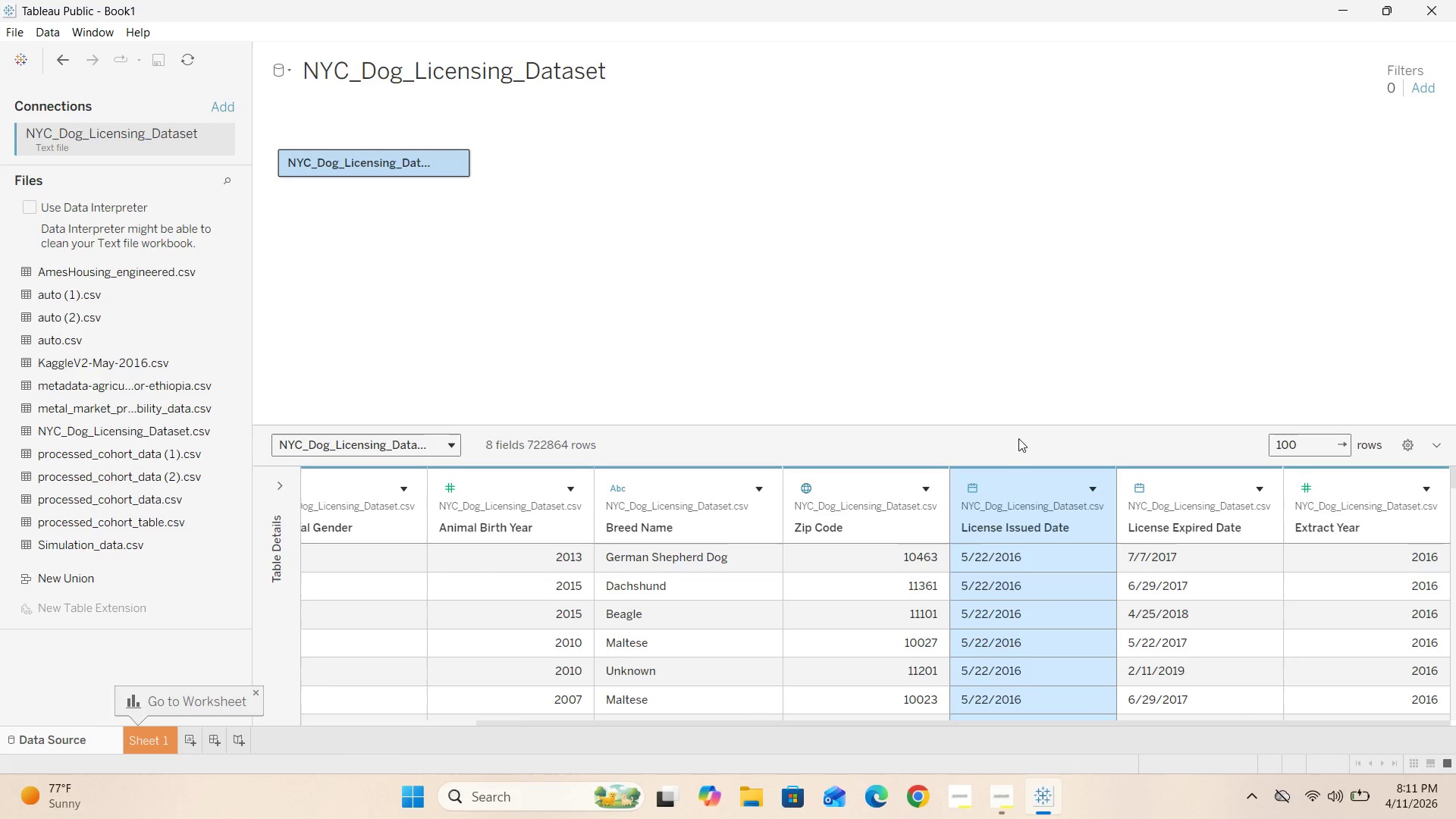 
left_click([1018, 438])
 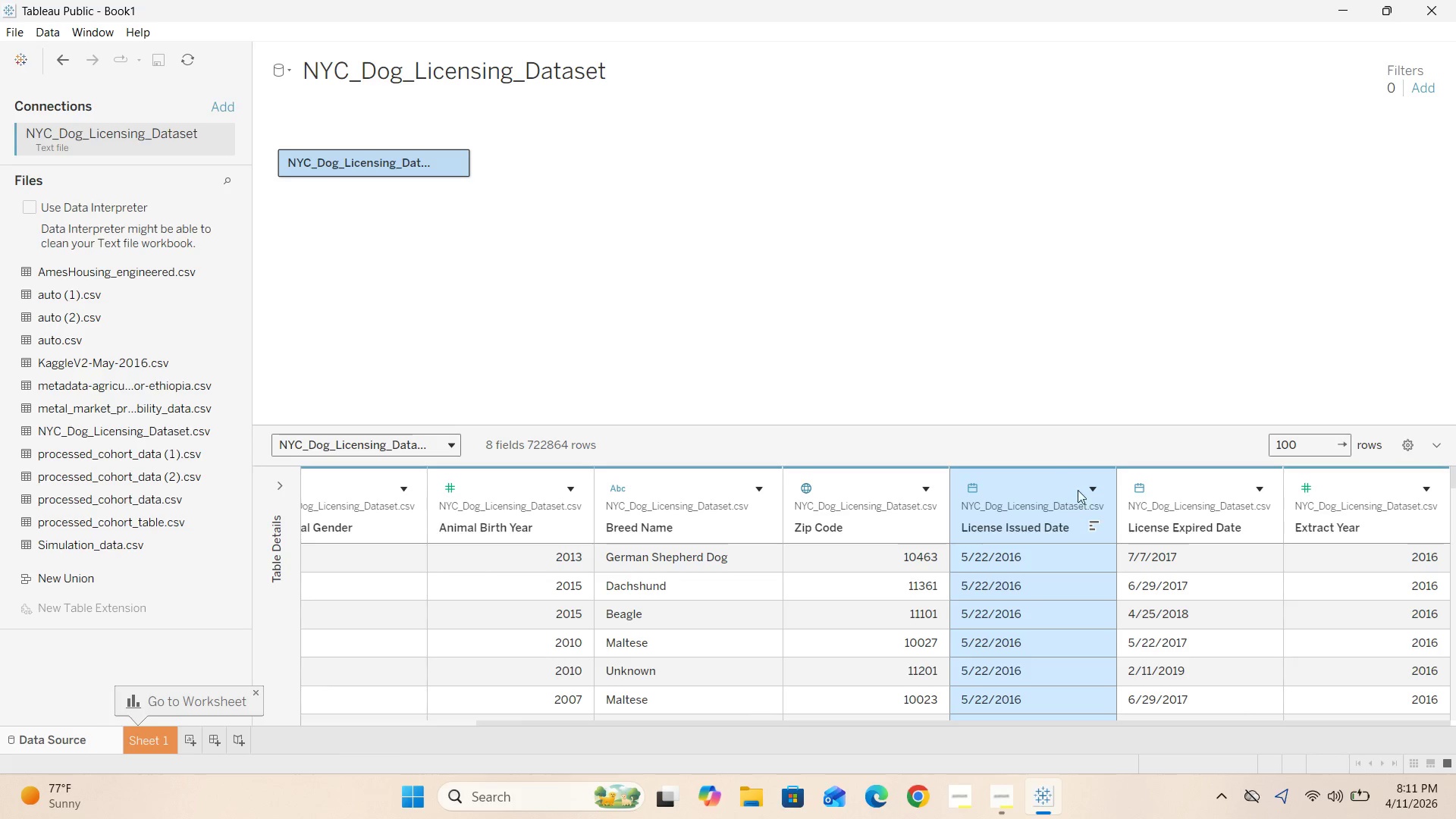 
left_click([1179, 502])
 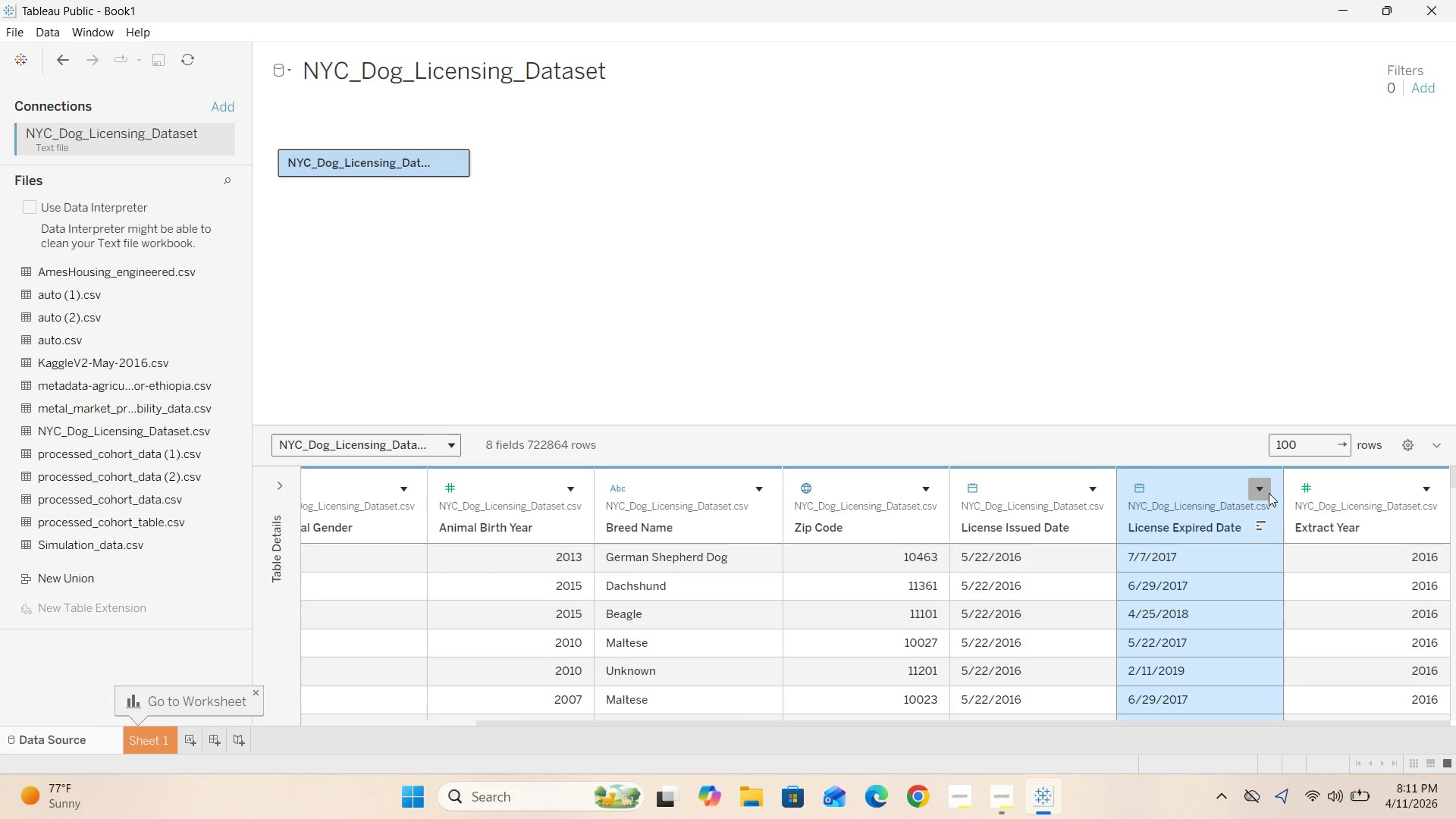 
left_click([1264, 492])
 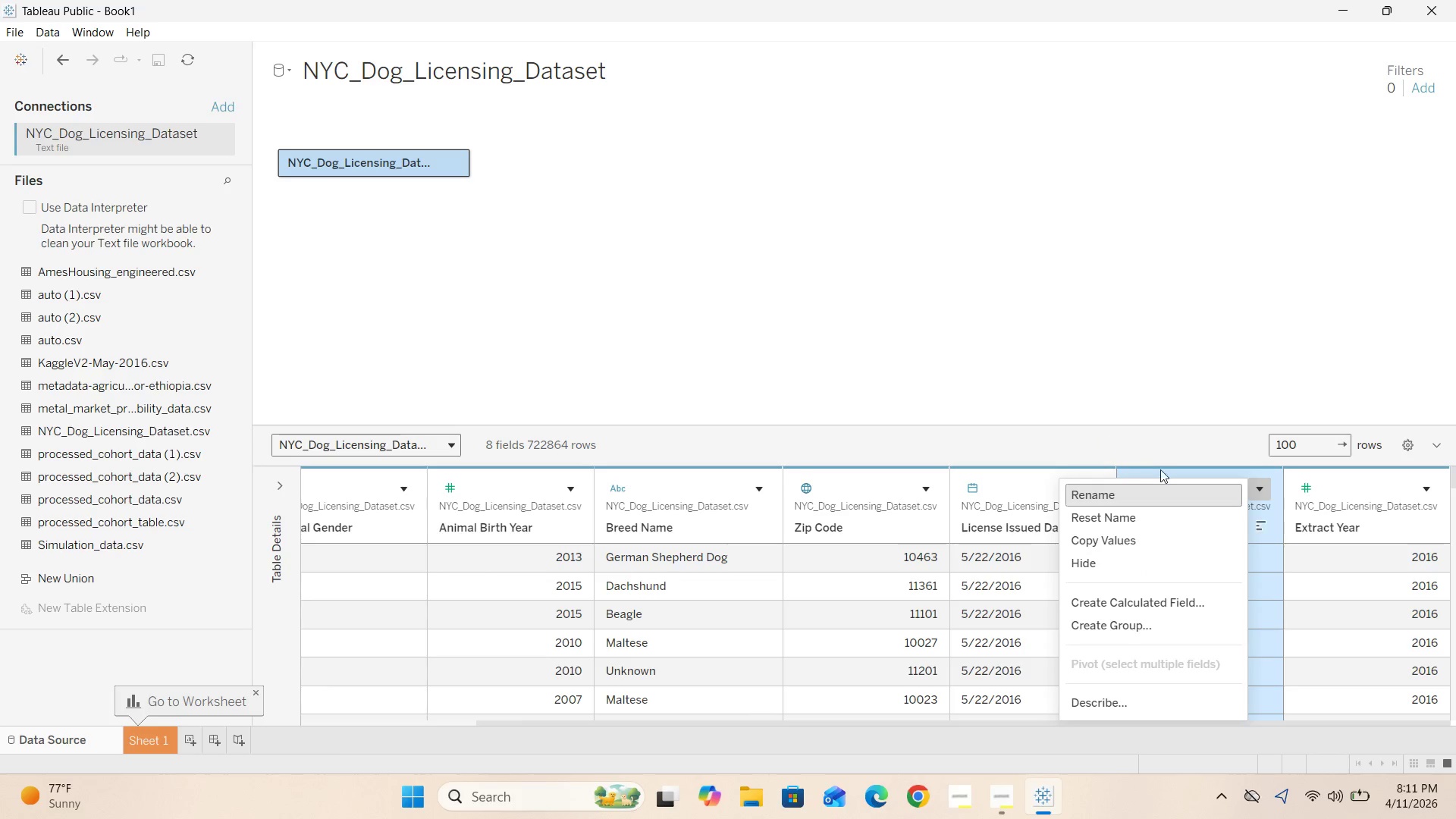 
left_click([1139, 411])
 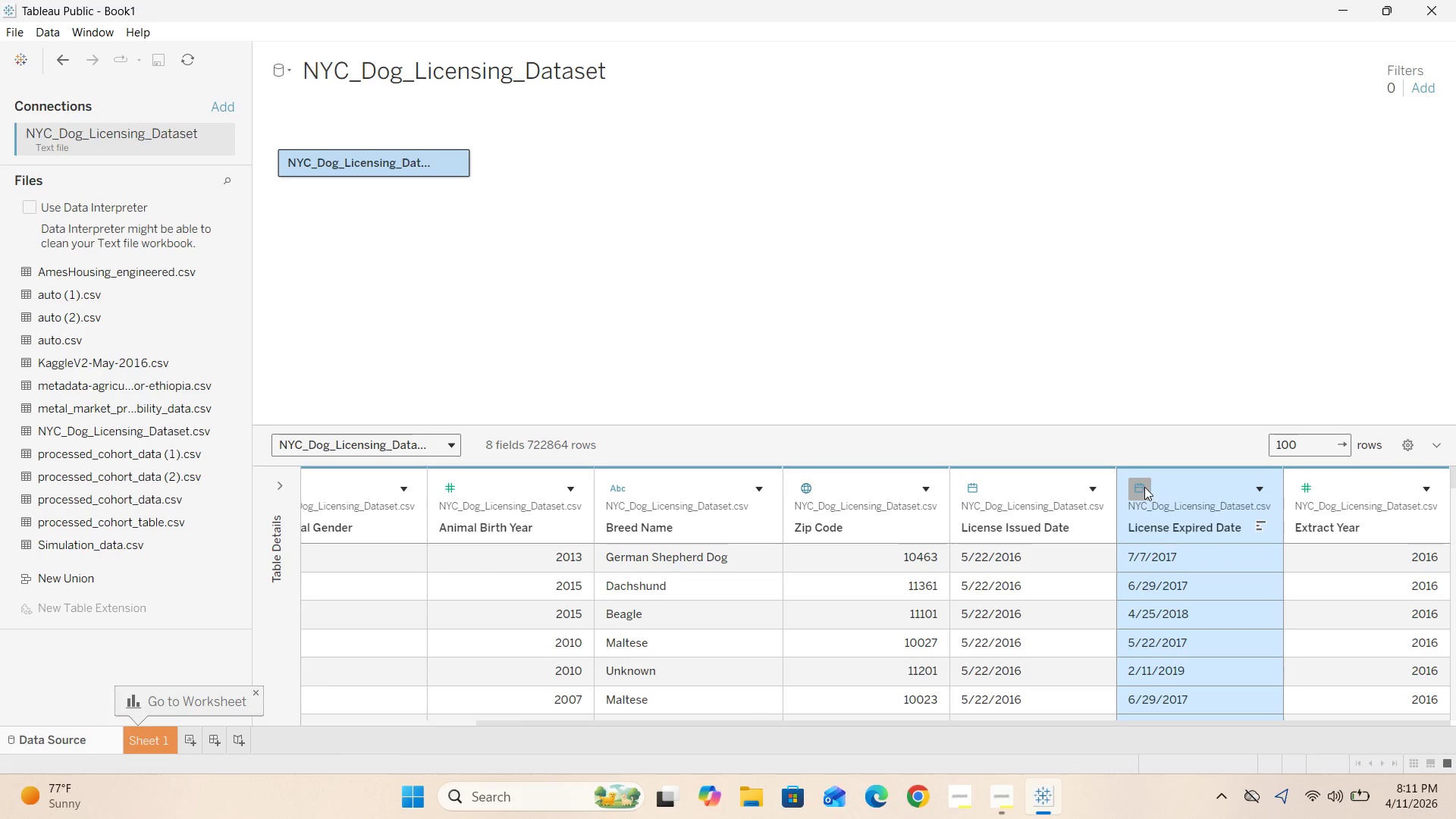 
left_click([1144, 487])
 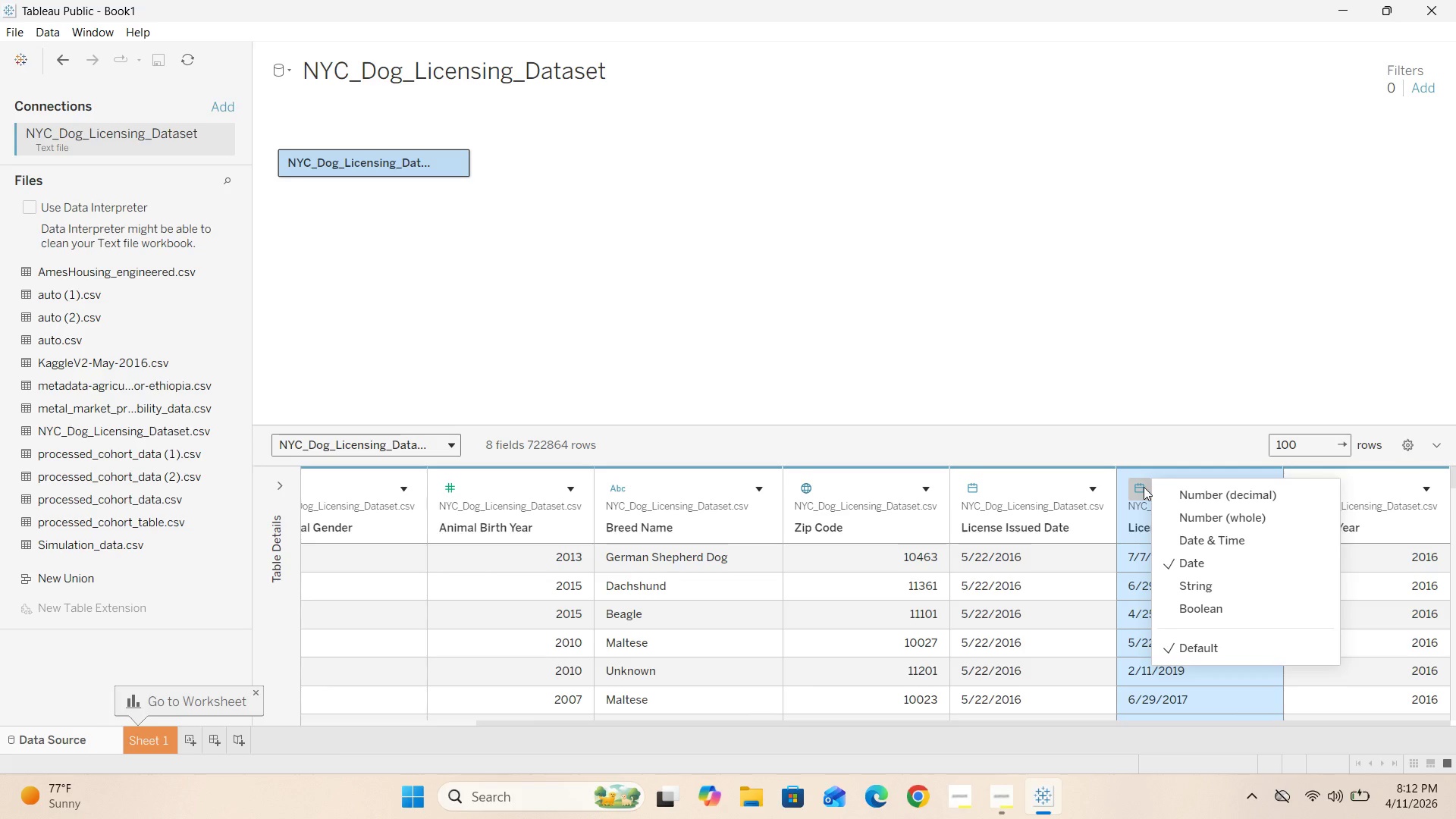 
left_click([1213, 565])
 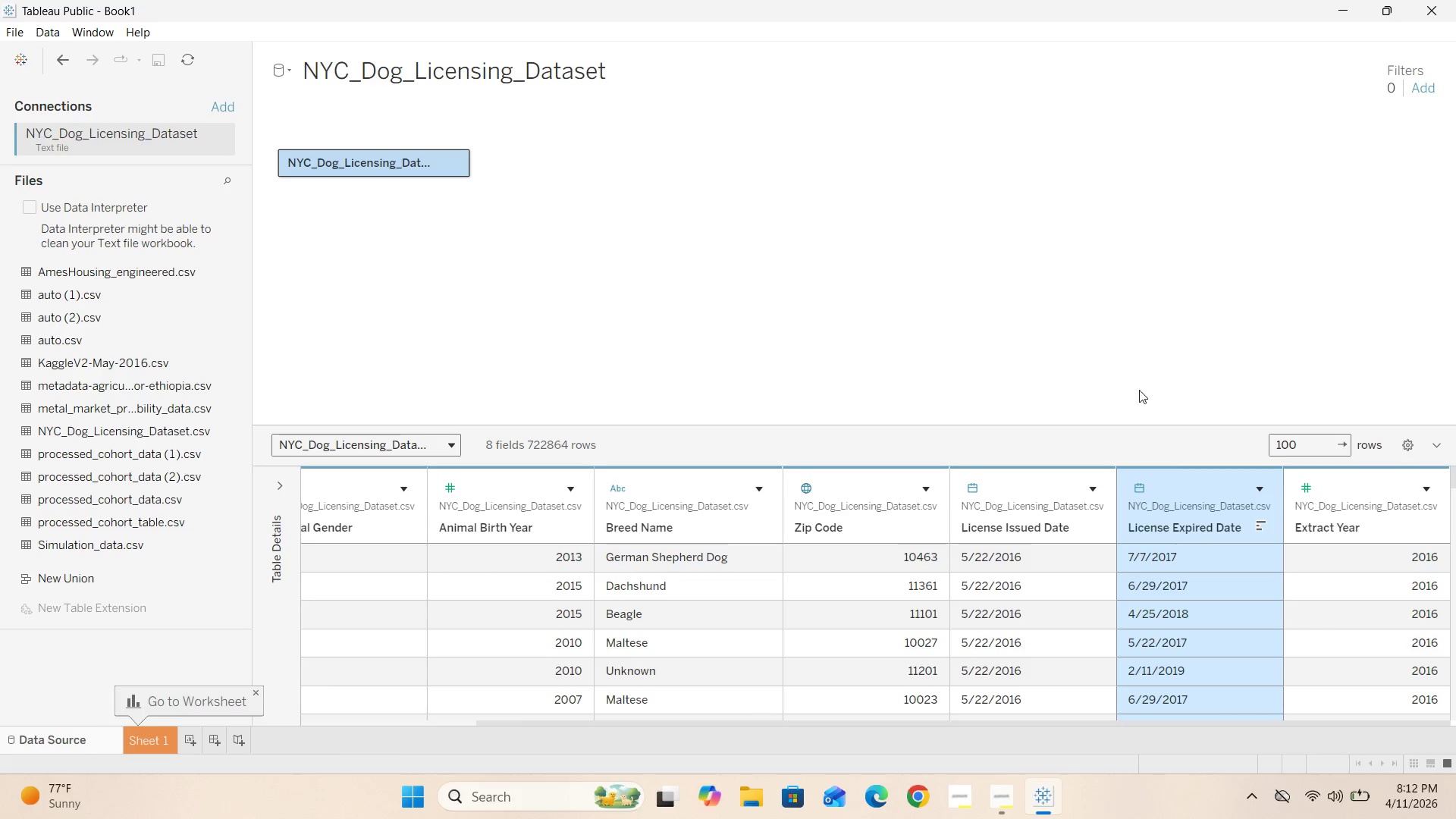 
left_click([1130, 365])
 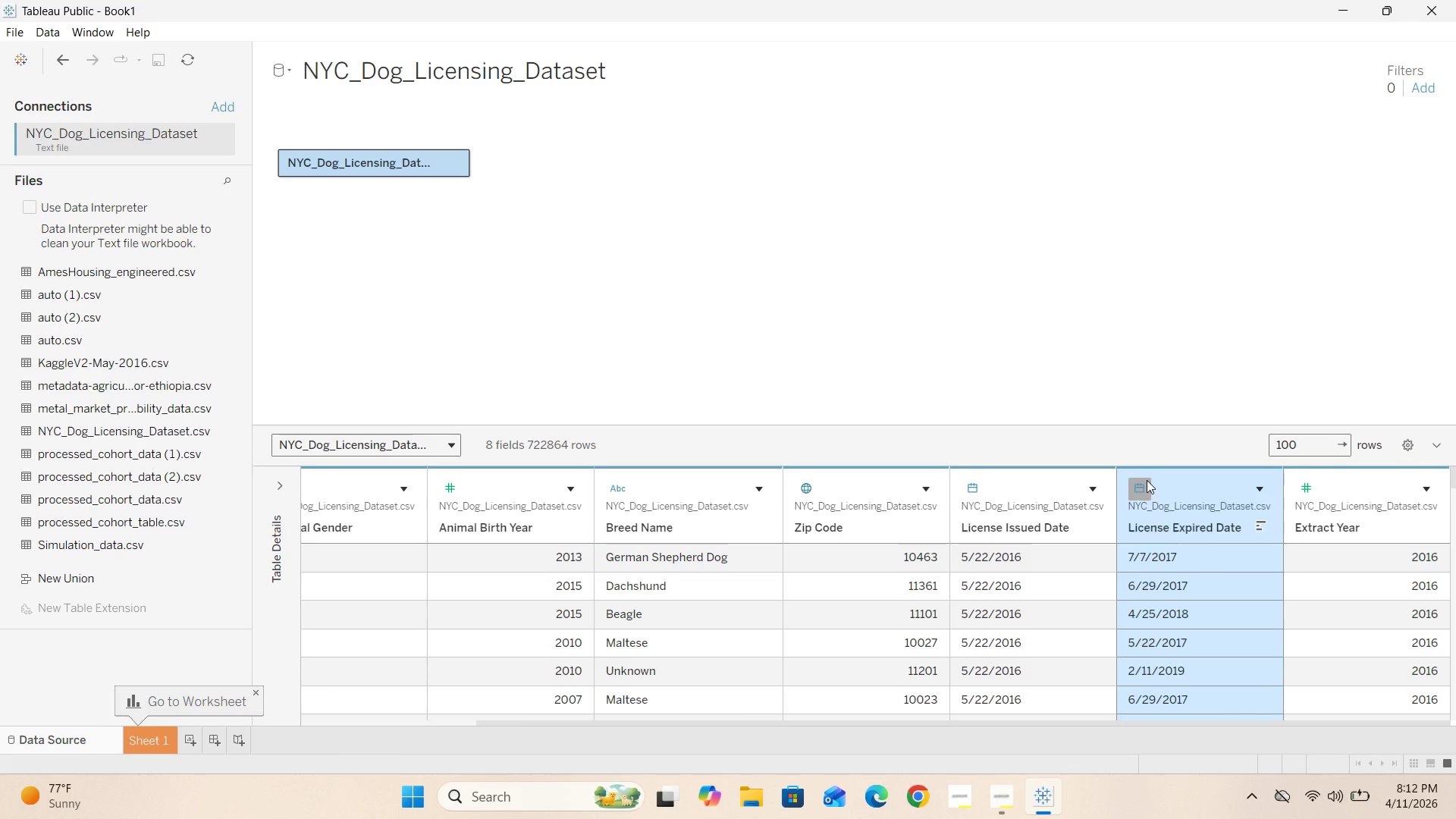 
left_click([1179, 479])
 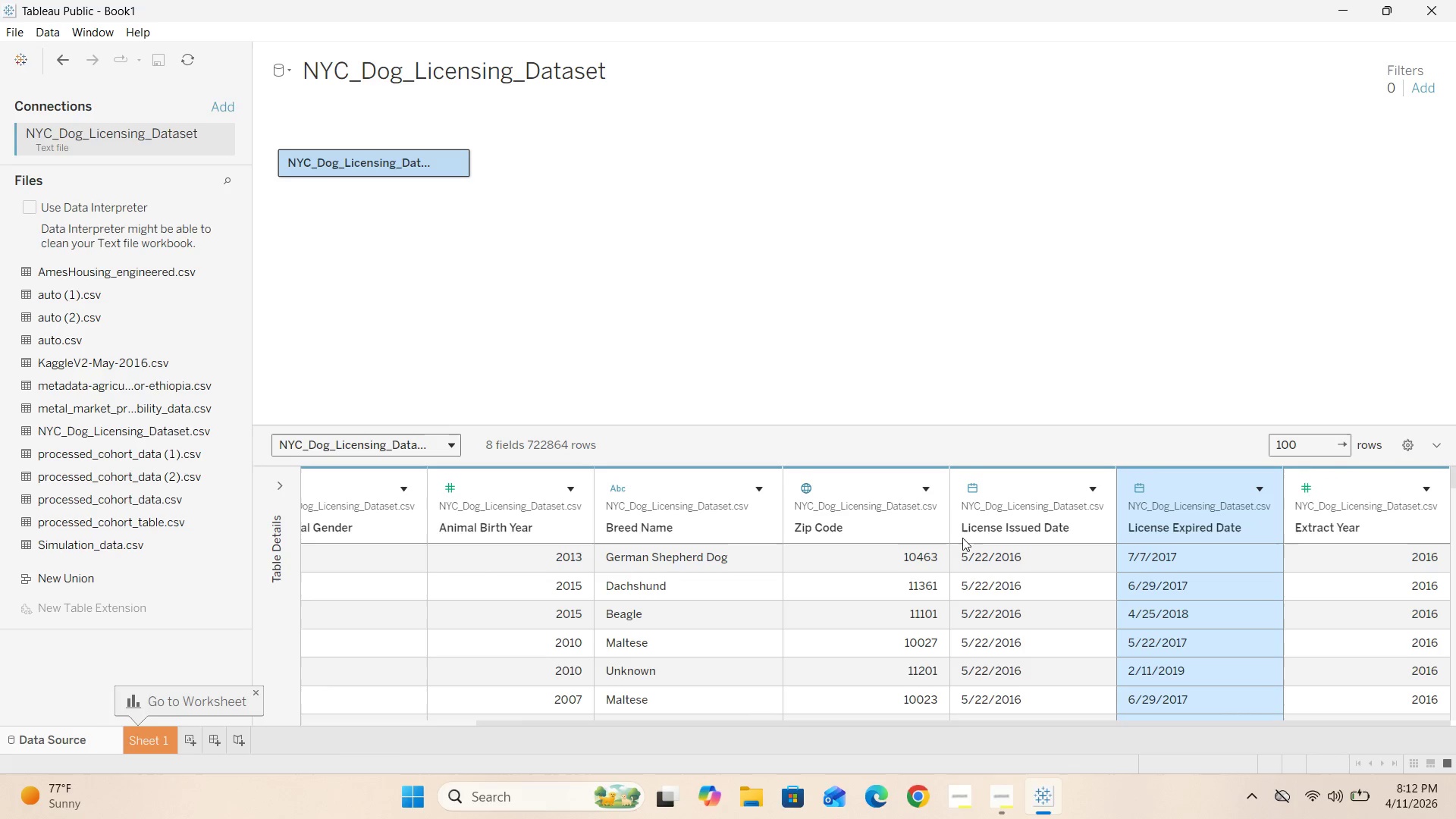 
left_click_drag(start_coordinate=[878, 721], to_coordinate=[673, 705])
 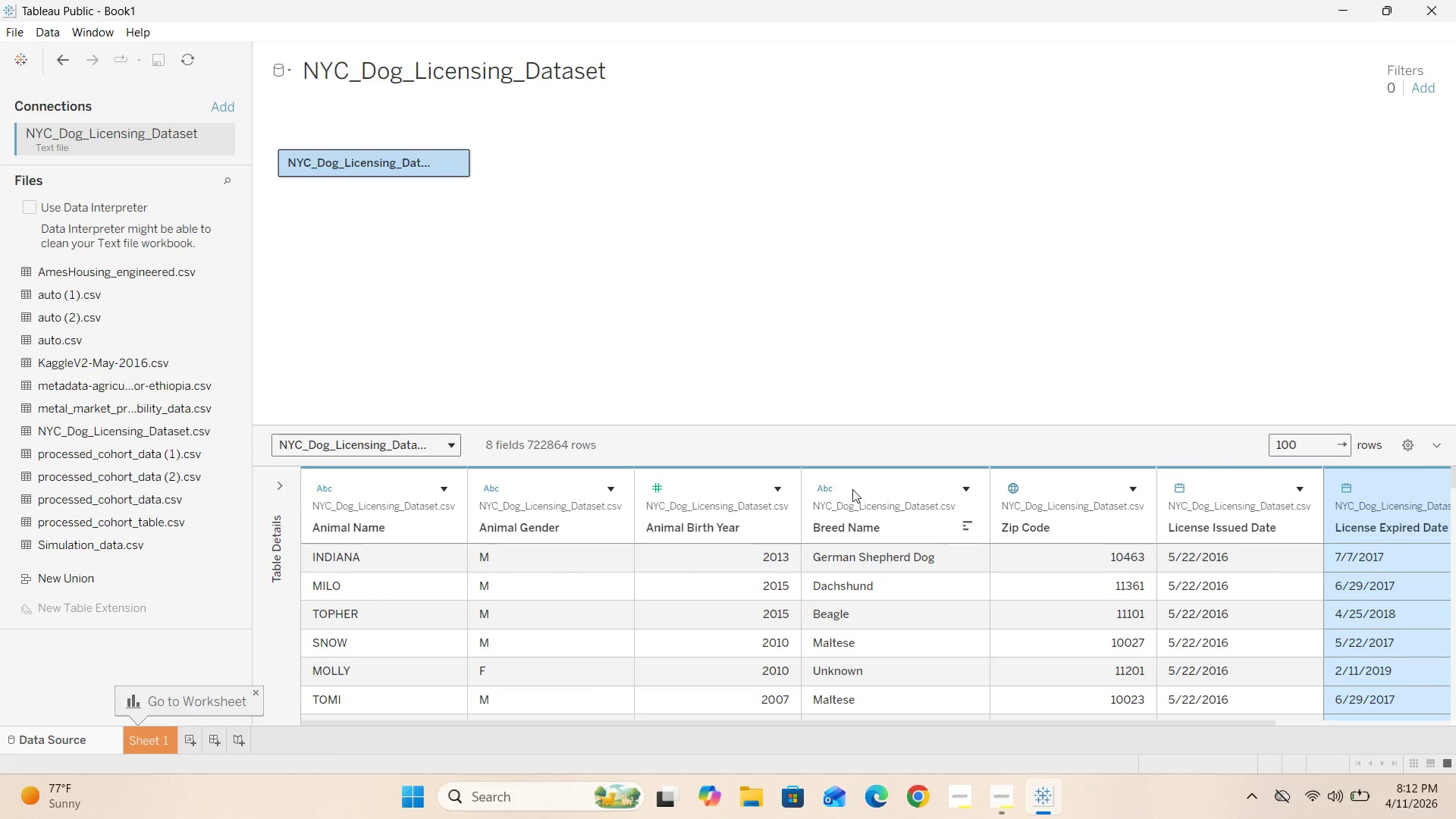 
left_click([826, 490])
 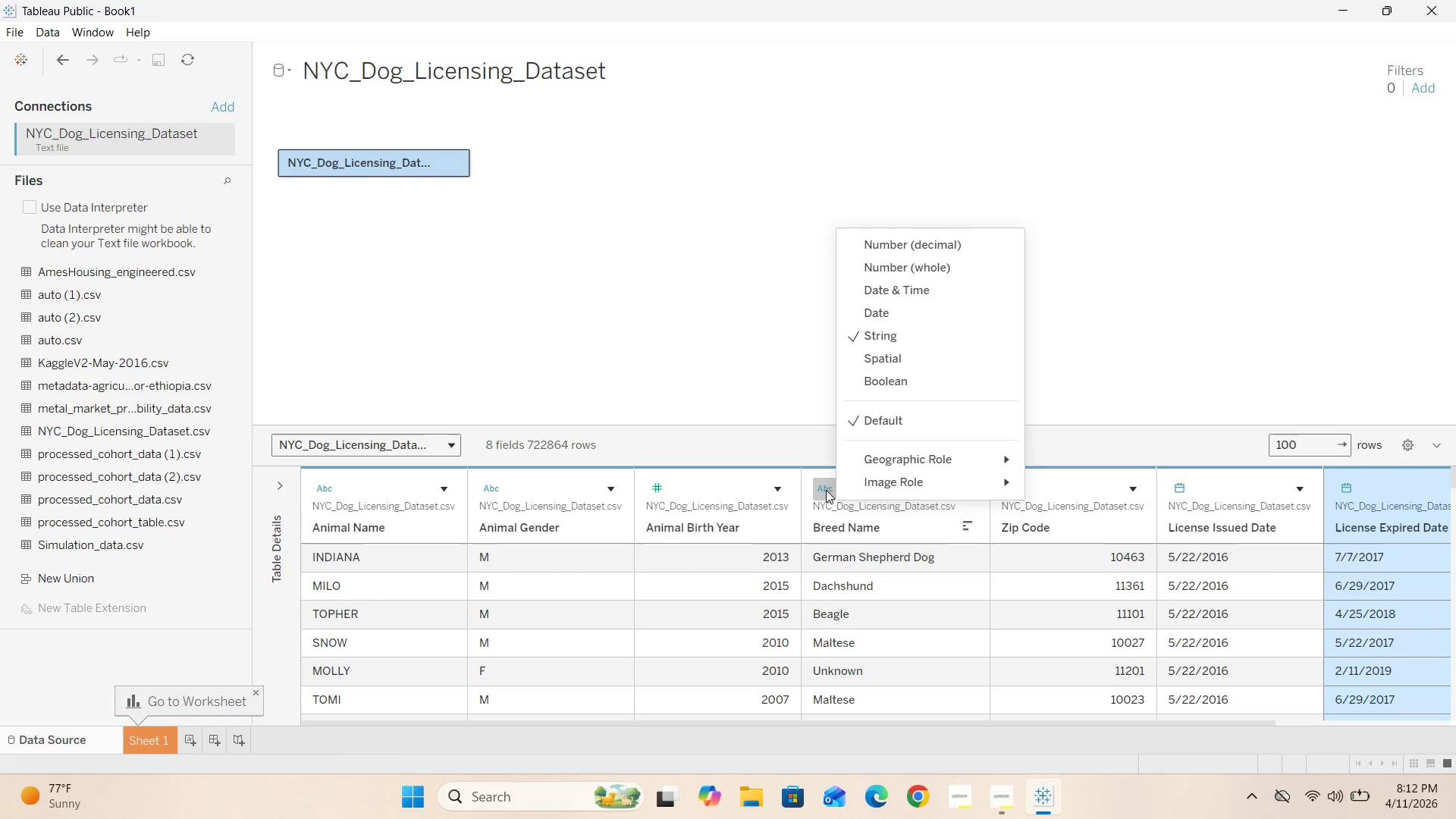 
left_click([879, 336])
 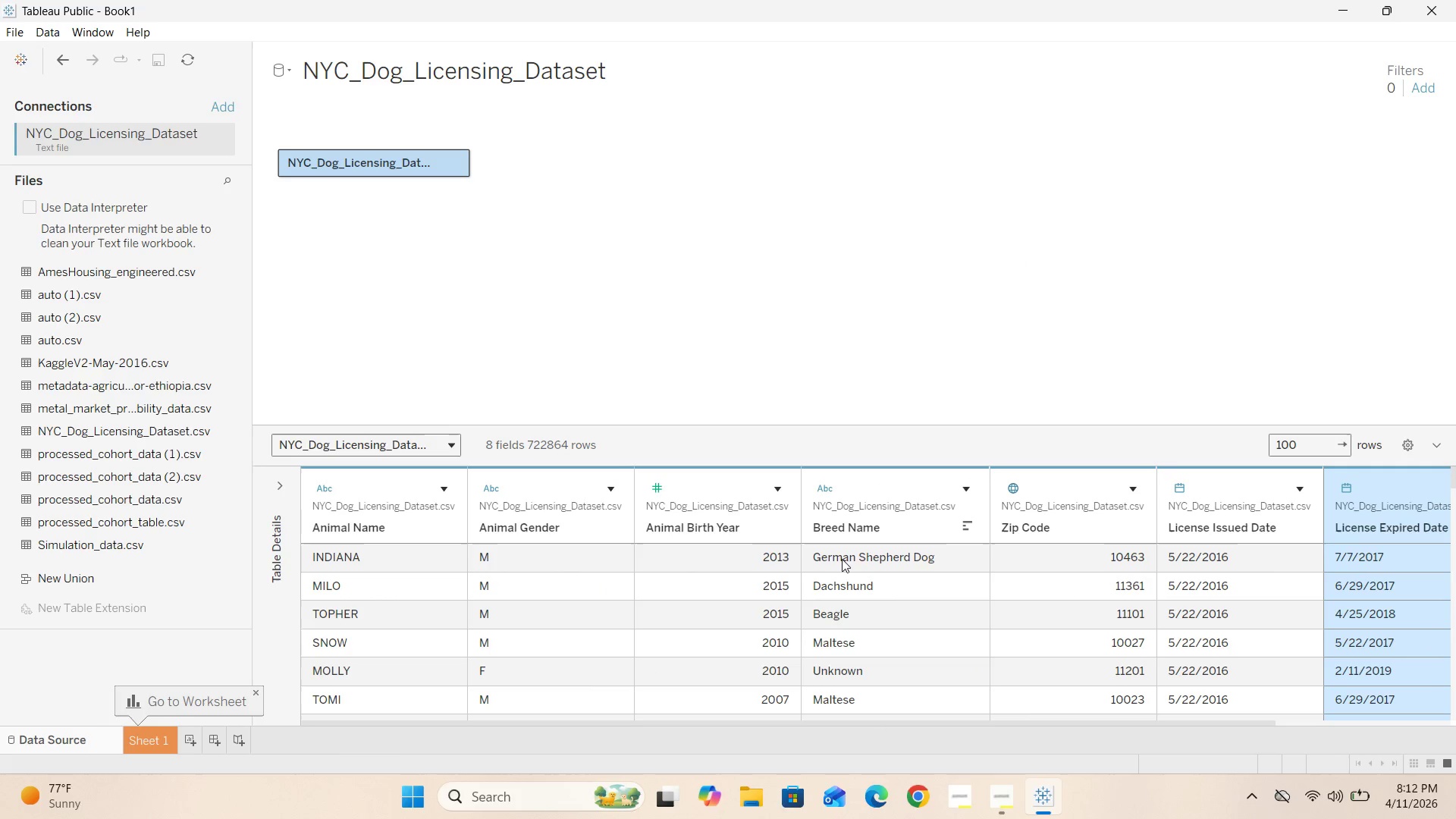 
wait(8.41)
 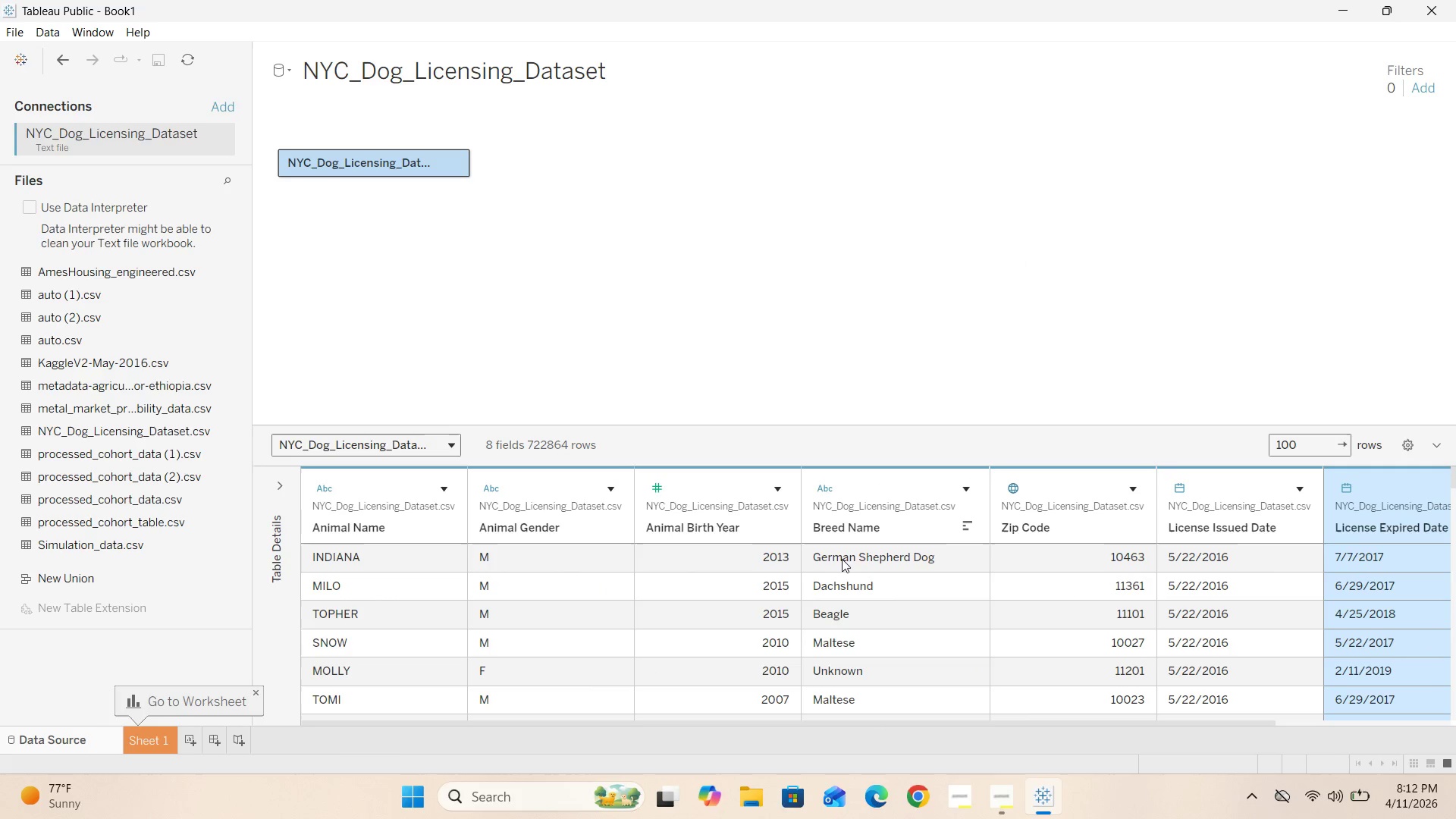 
left_click_drag(start_coordinate=[617, 725], to_coordinate=[591, 725])
 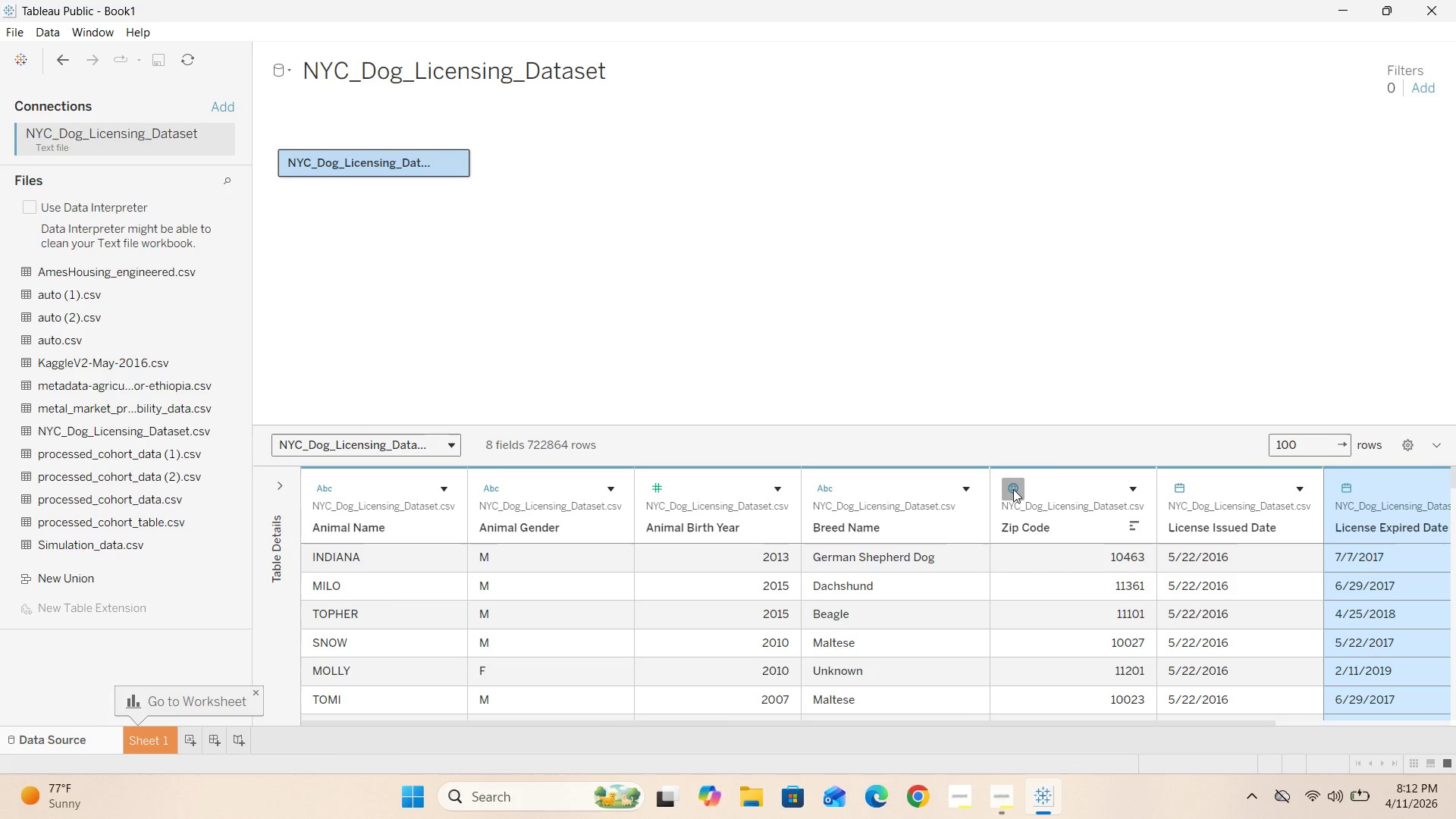 
left_click([1013, 489])
 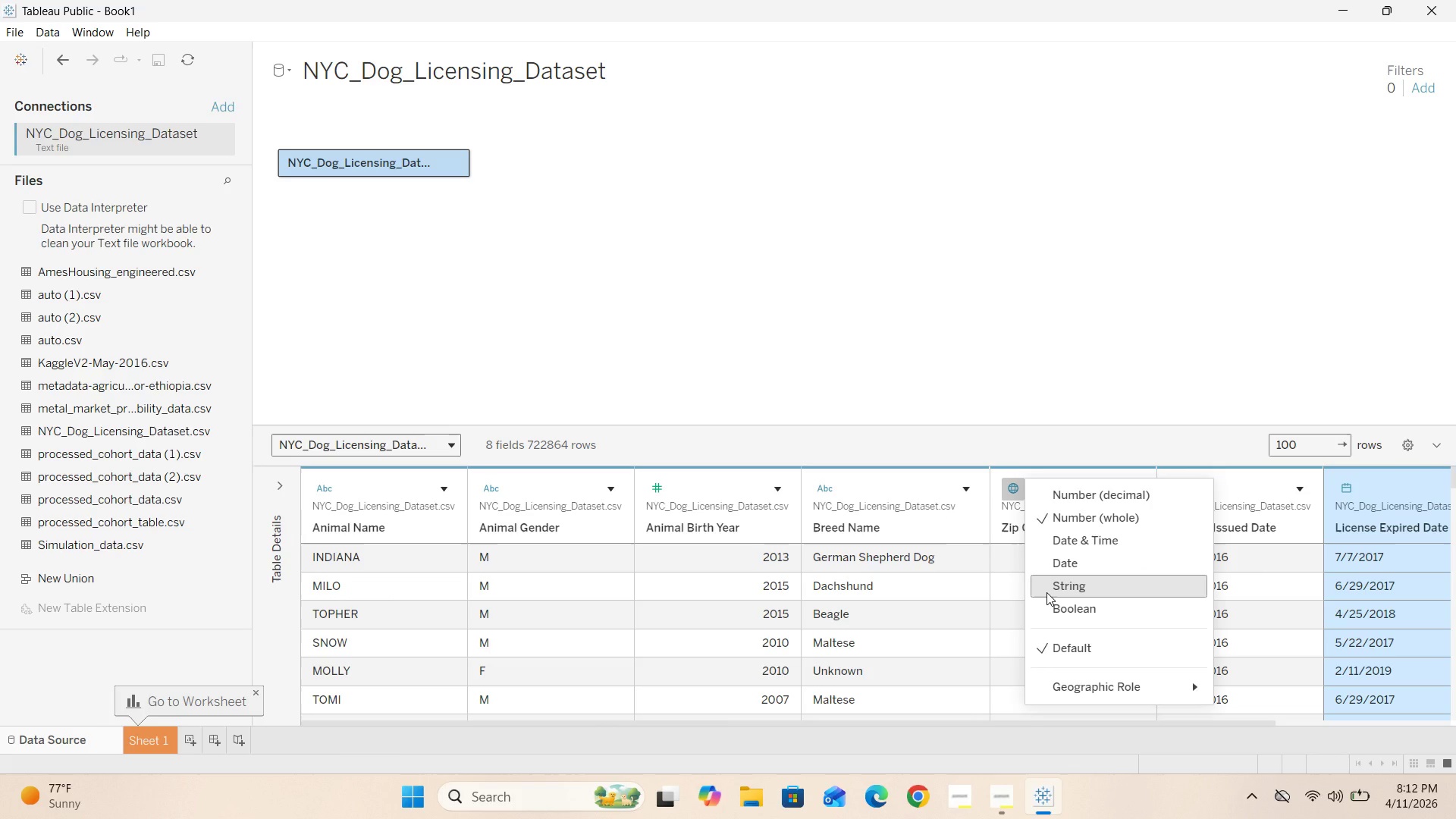 
wait(7.92)
 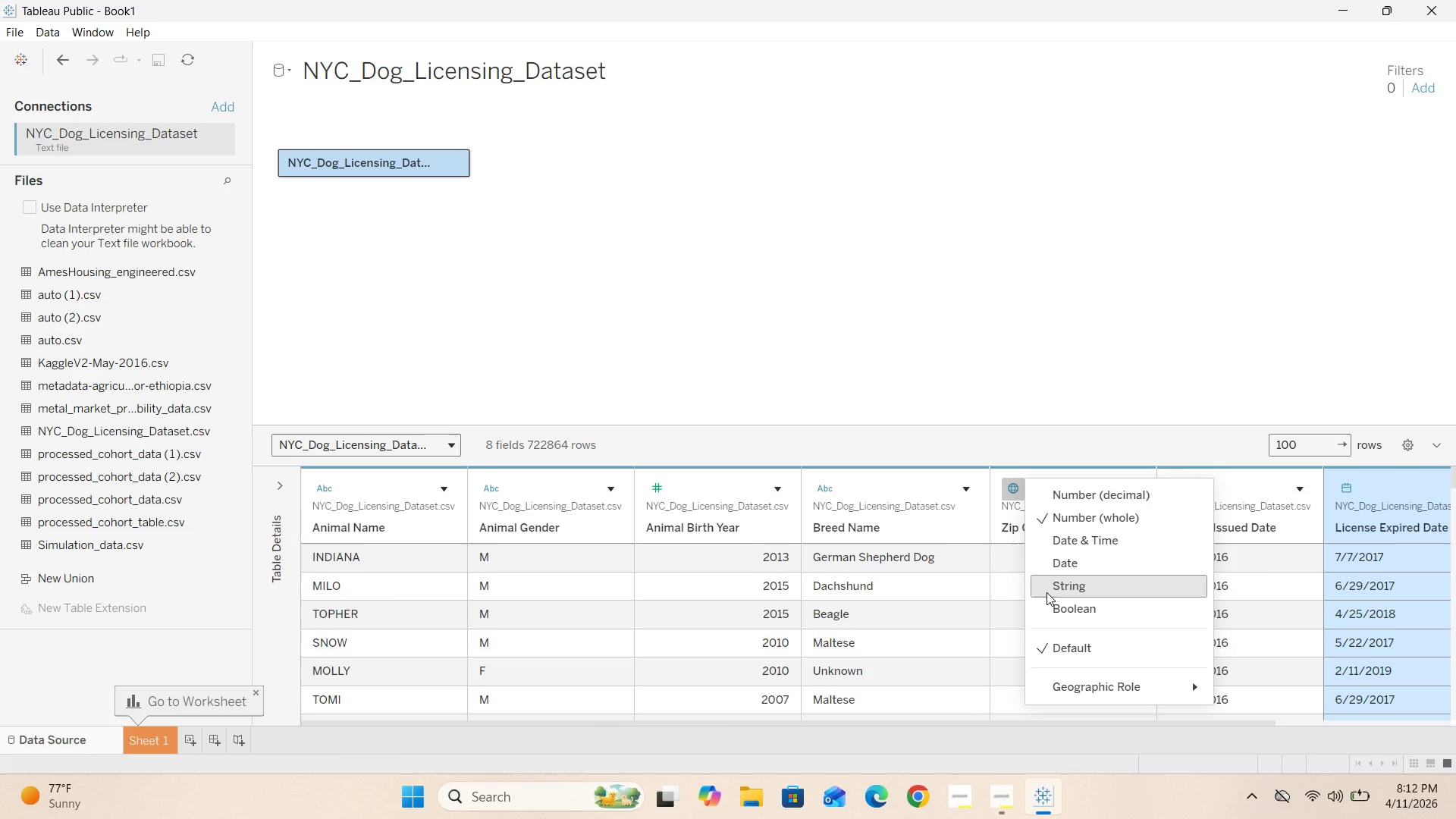 
left_click([1046, 592])
 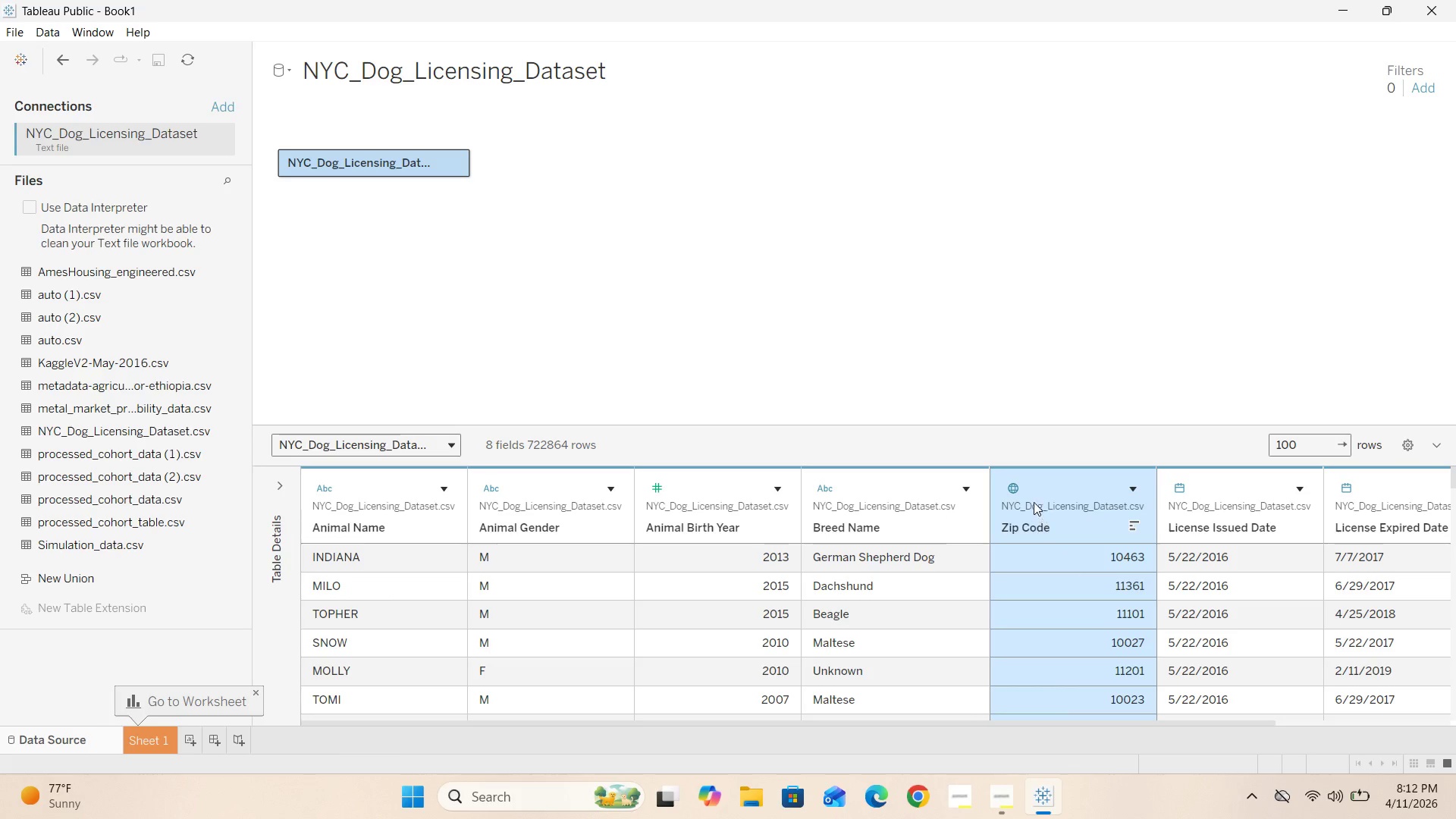 
left_click([1016, 493])
 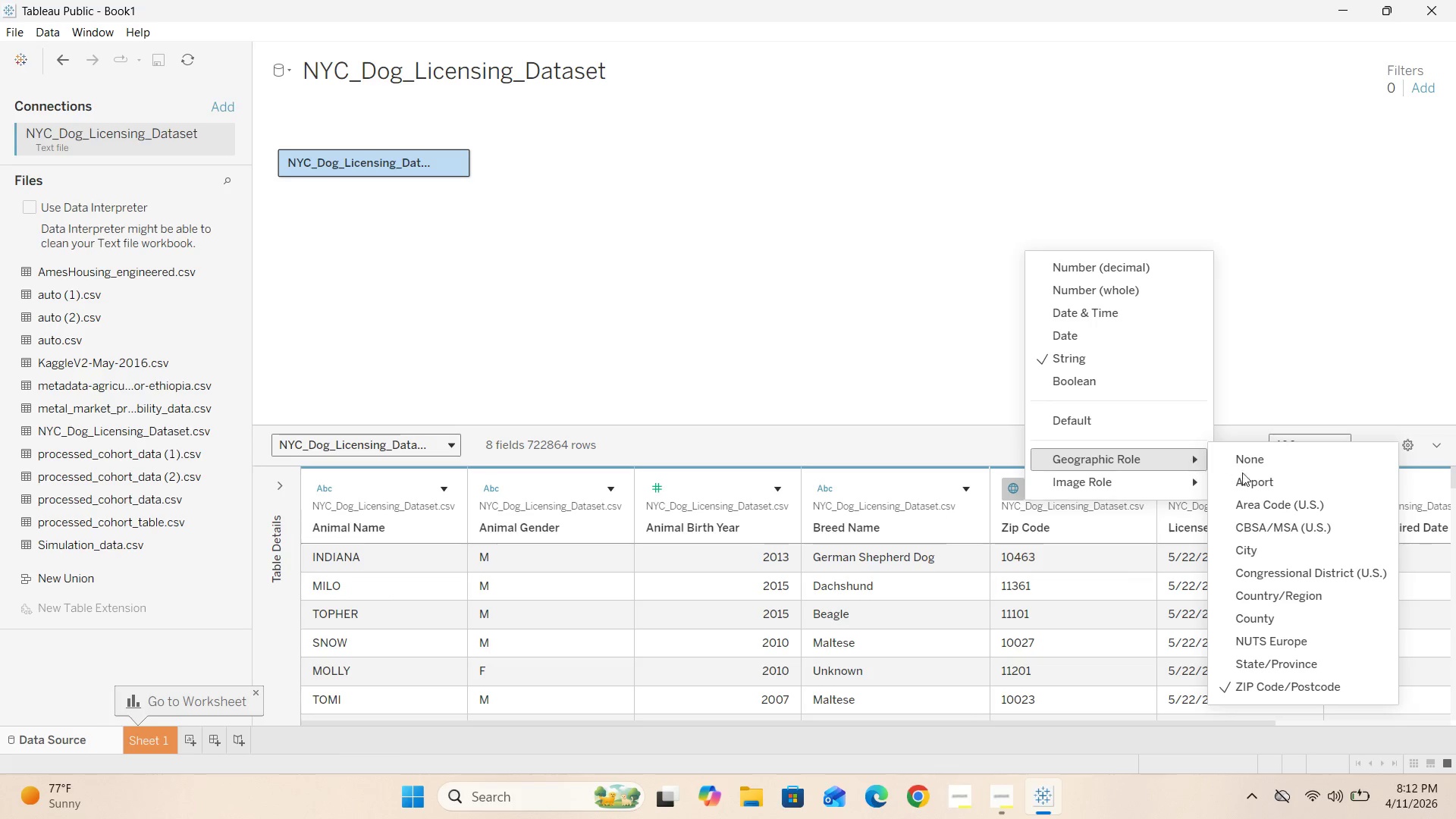 
left_click([1291, 695])
 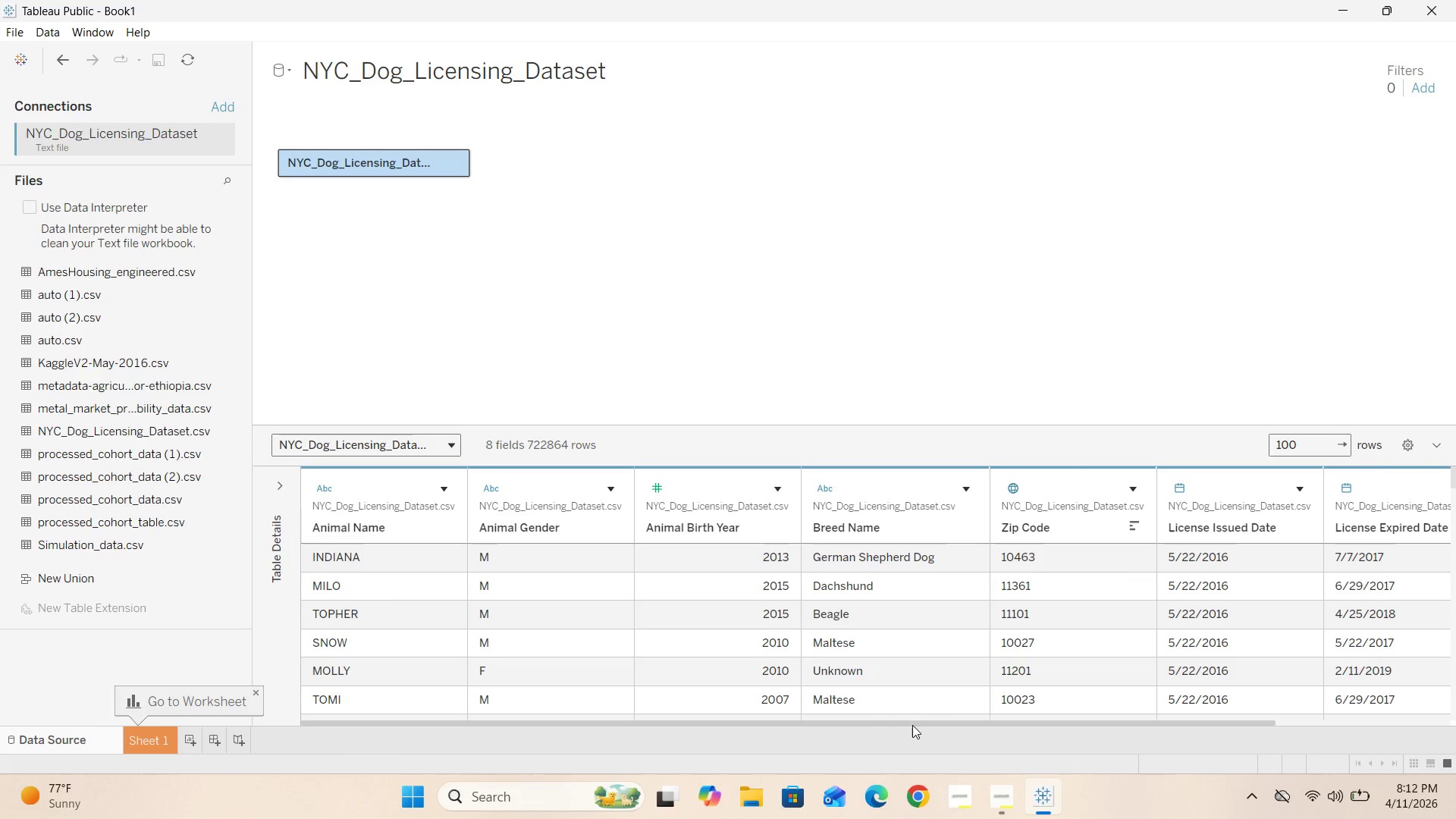 
left_click_drag(start_coordinate=[912, 725], to_coordinate=[1141, 745])
 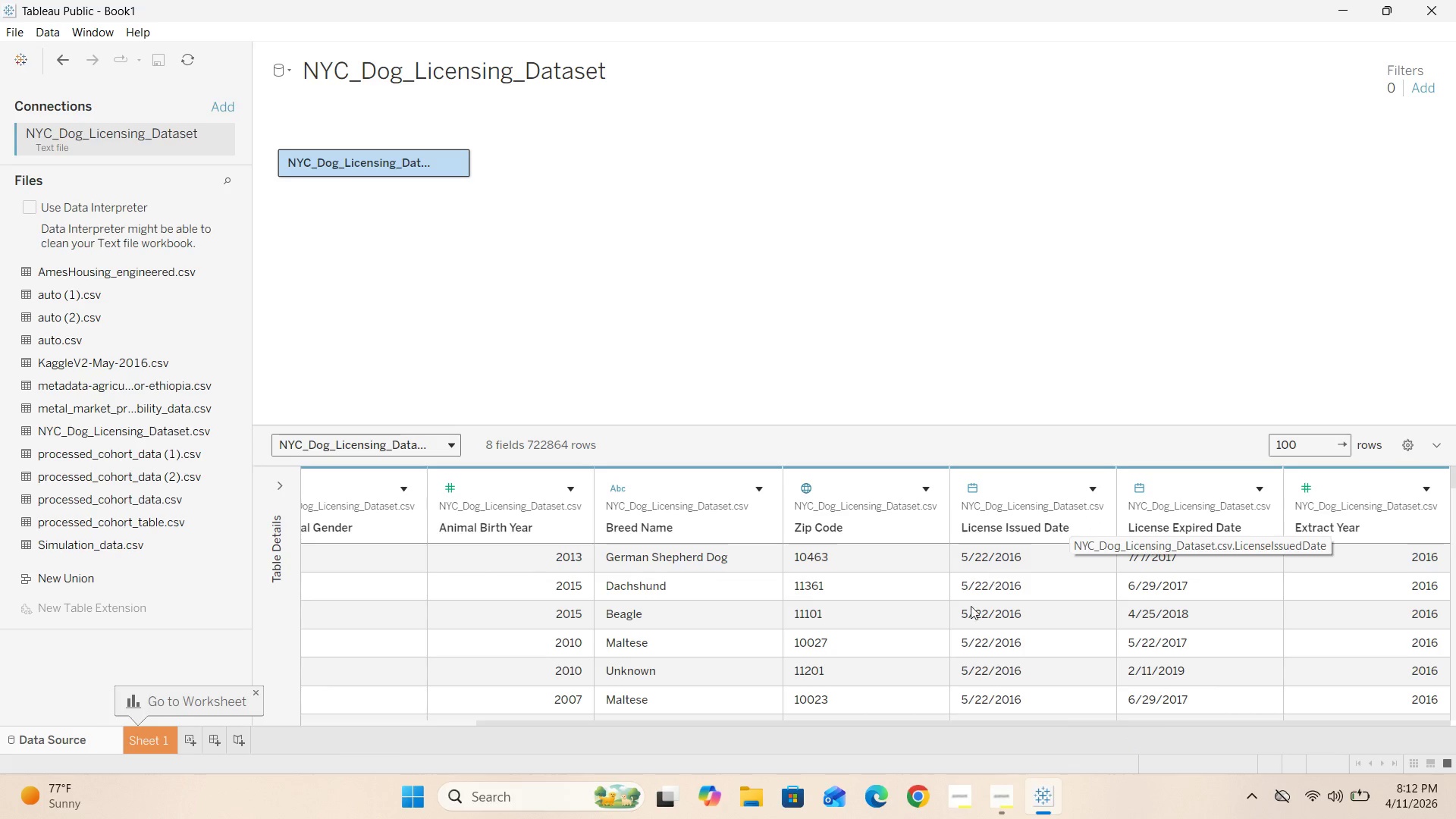 
left_click_drag(start_coordinate=[899, 724], to_coordinate=[806, 722])
 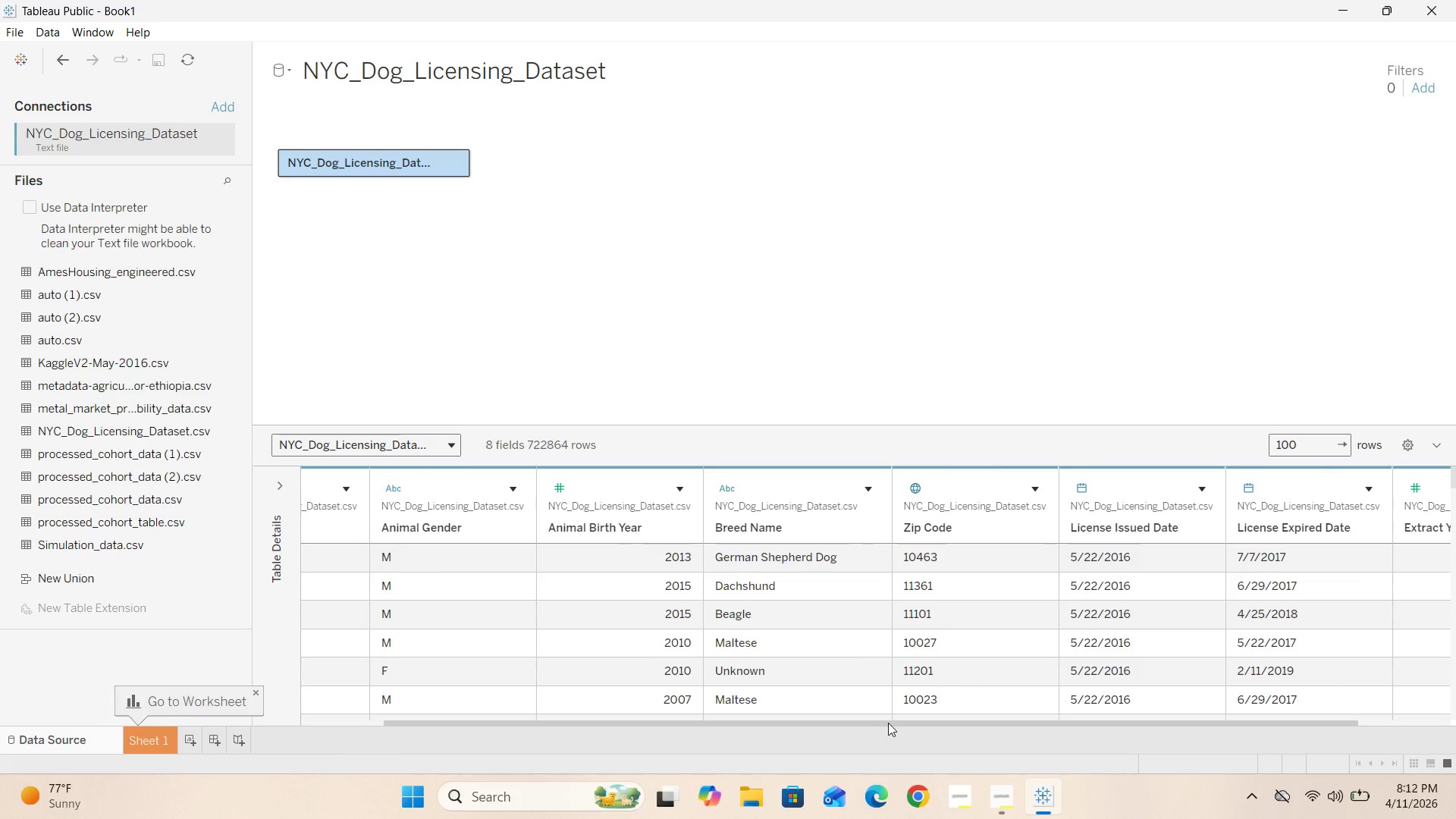 
left_click_drag(start_coordinate=[877, 723], to_coordinate=[693, 720])
 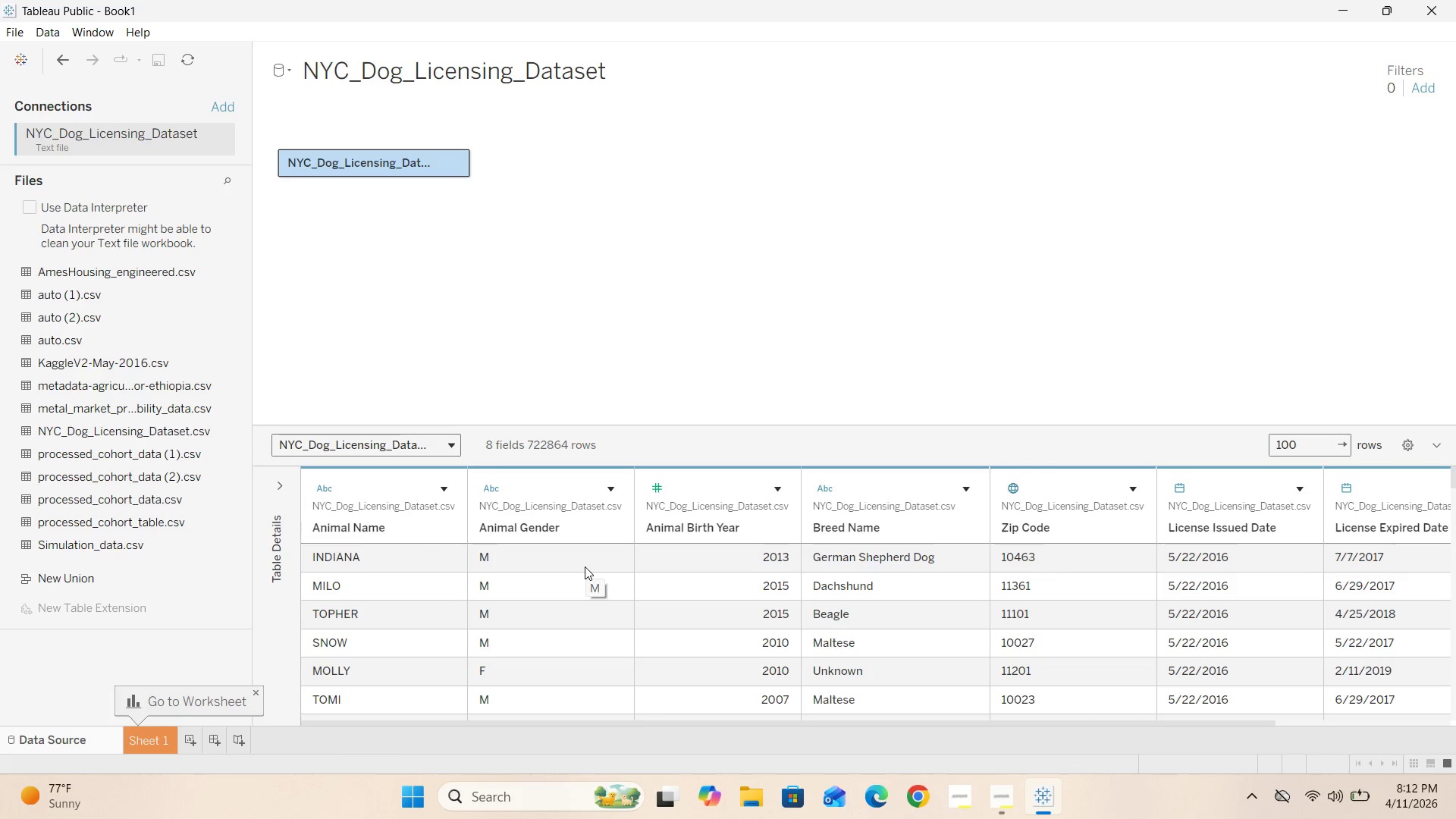 
wait(12.23)
 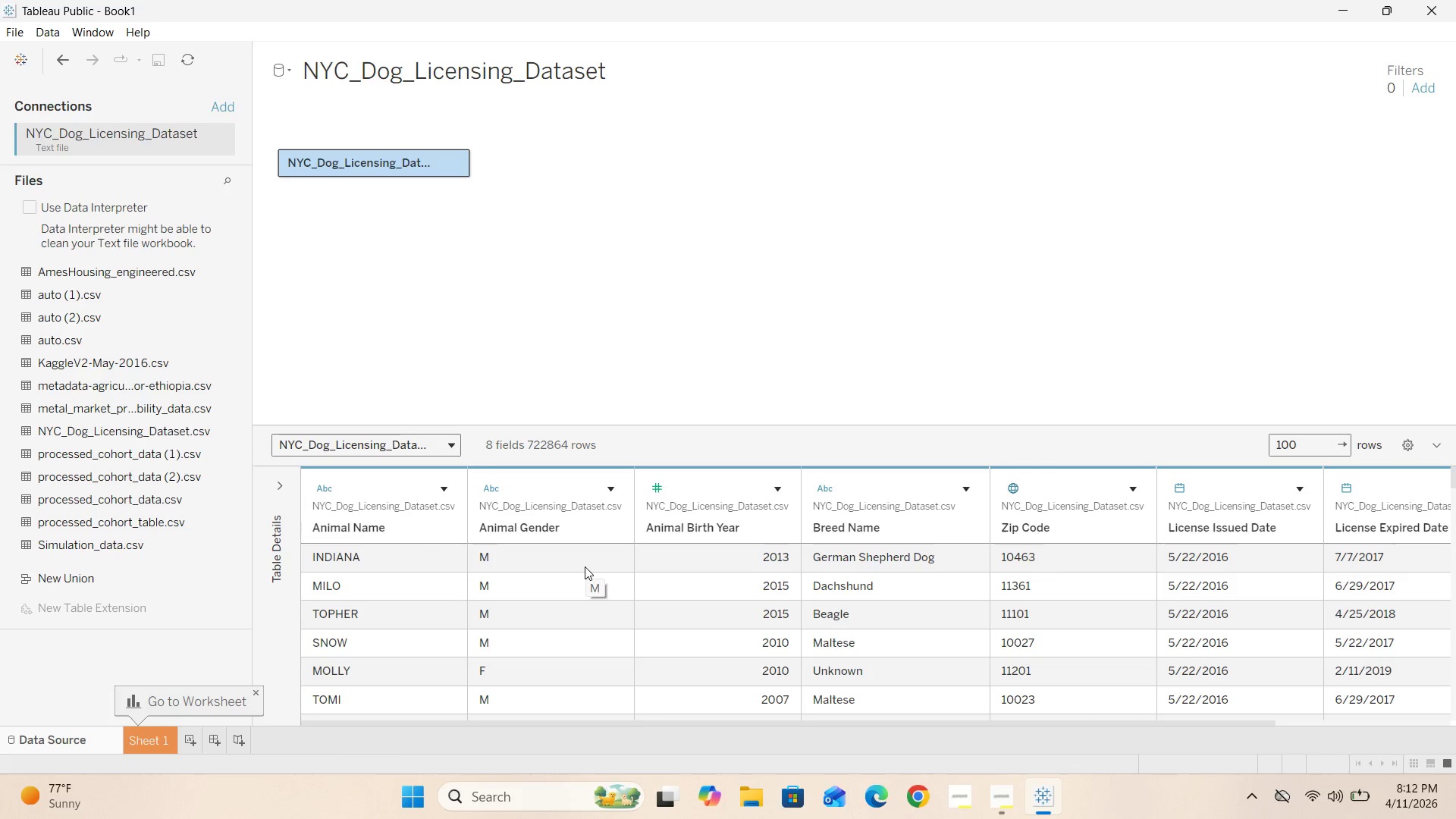 
left_click_drag(start_coordinate=[659, 723], to_coordinate=[937, 755])
 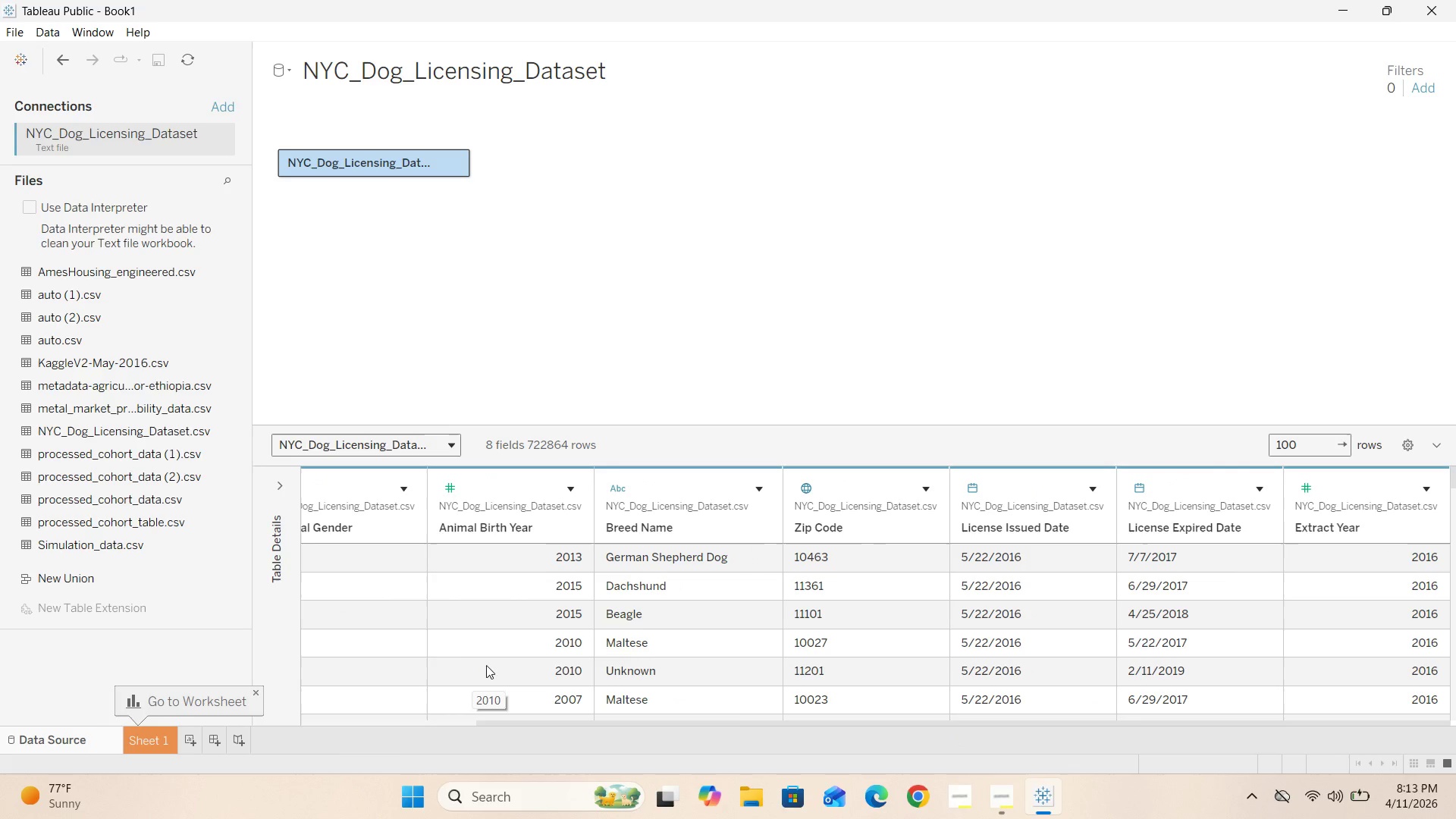 
wait(6.7)
 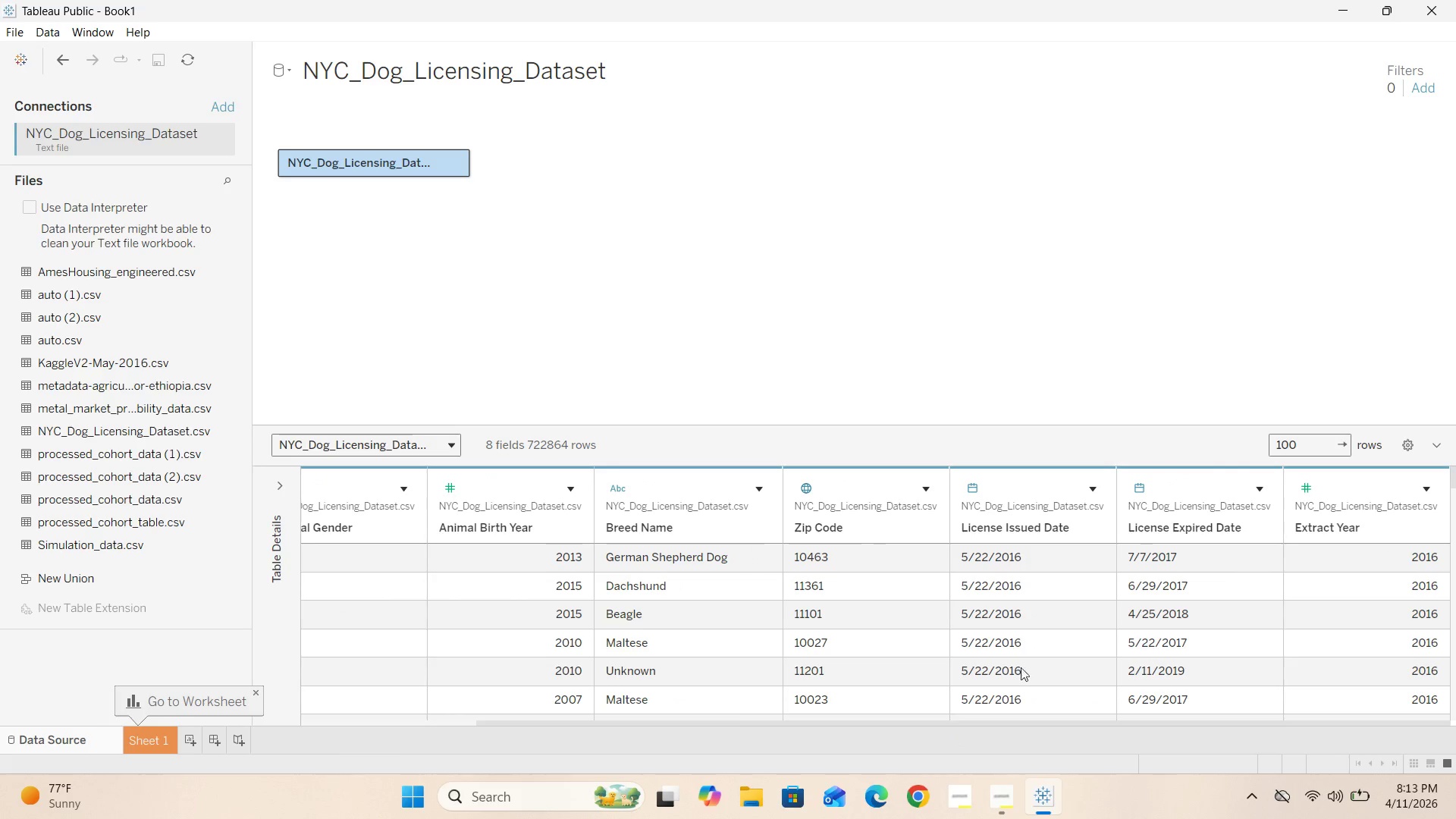 
left_click([562, 296])
 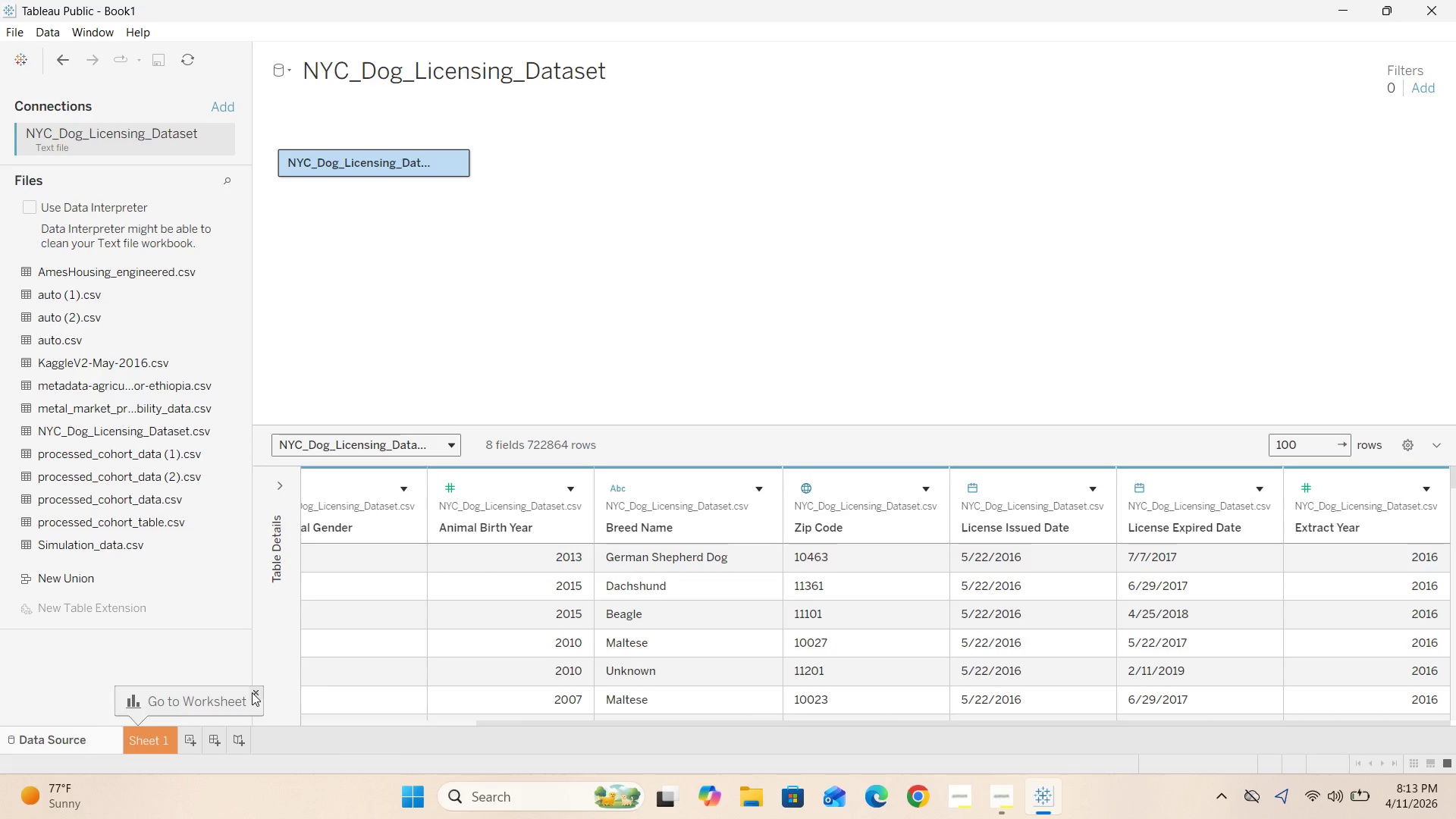 
left_click([253, 692])
 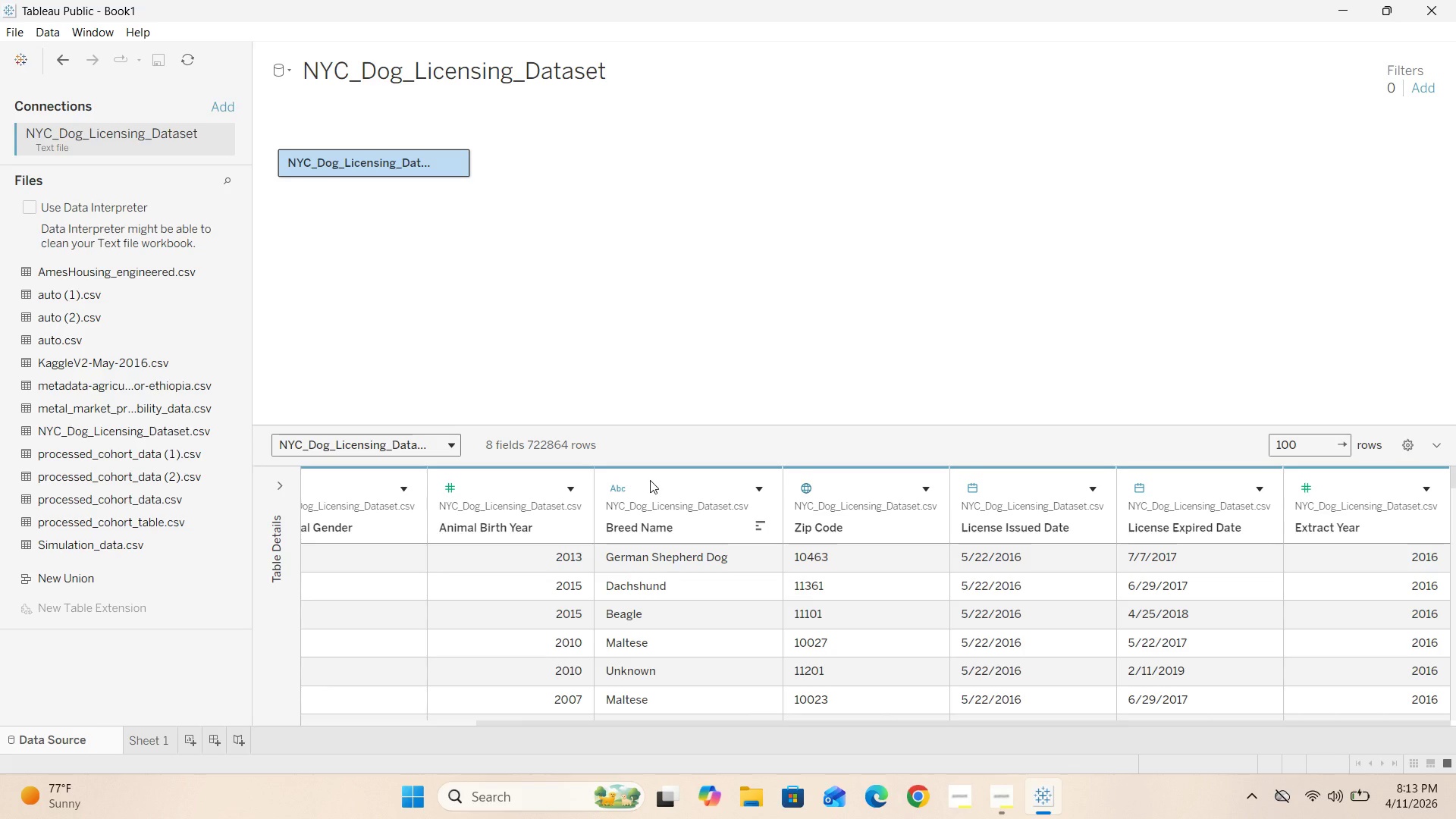 
wait(28.89)
 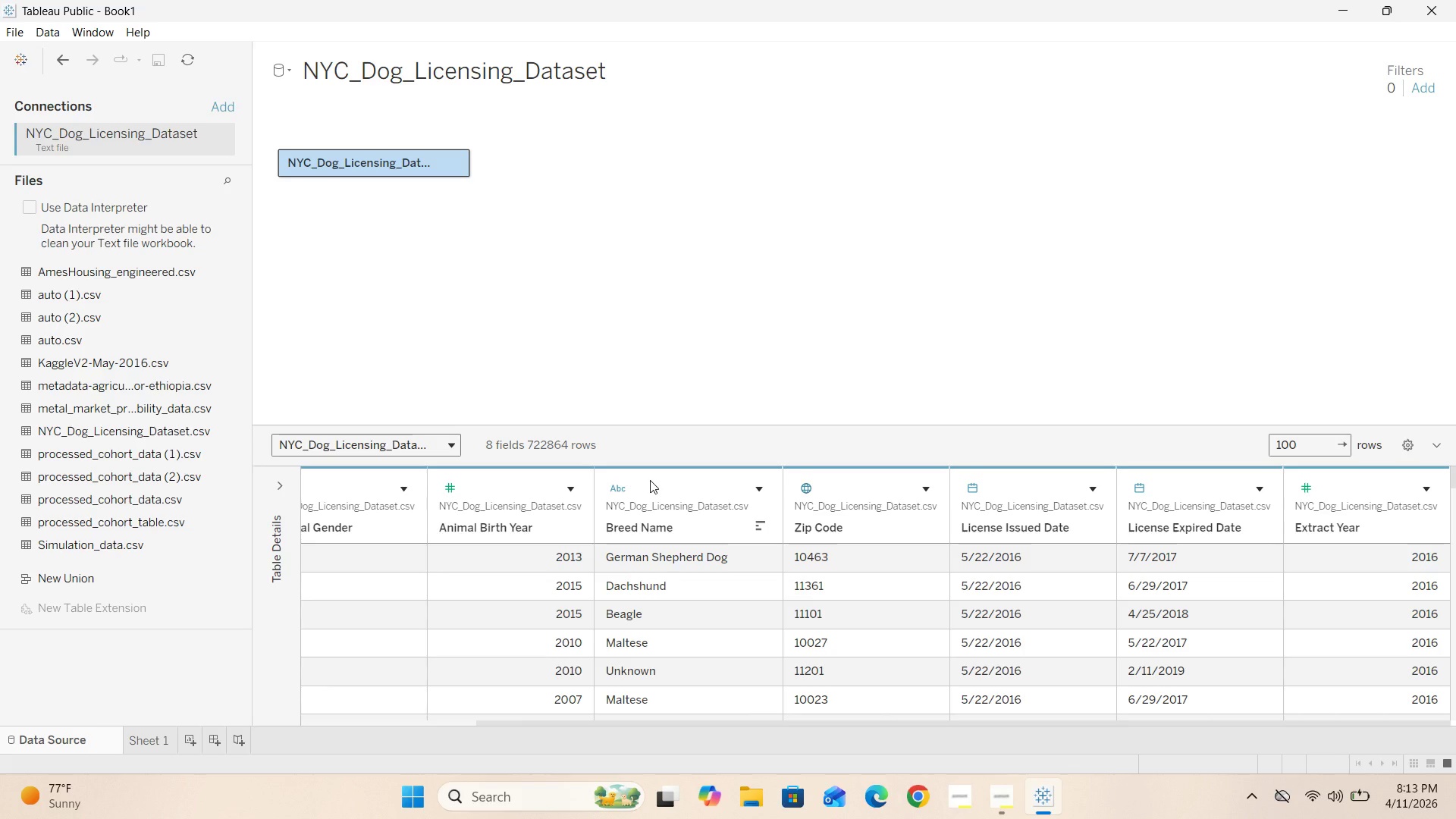 
left_click([1067, 529])
 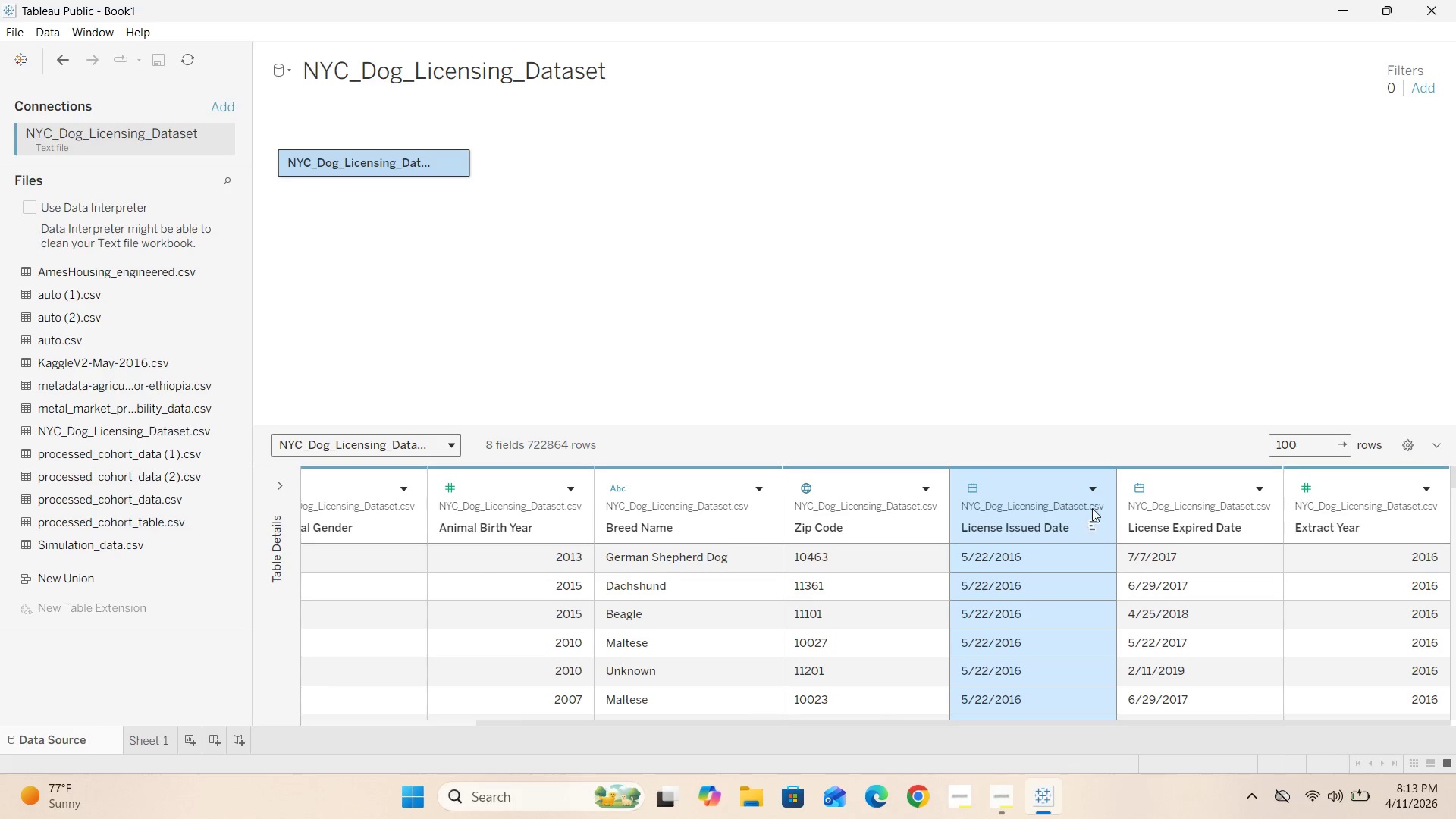 
left_click([1092, 491])
 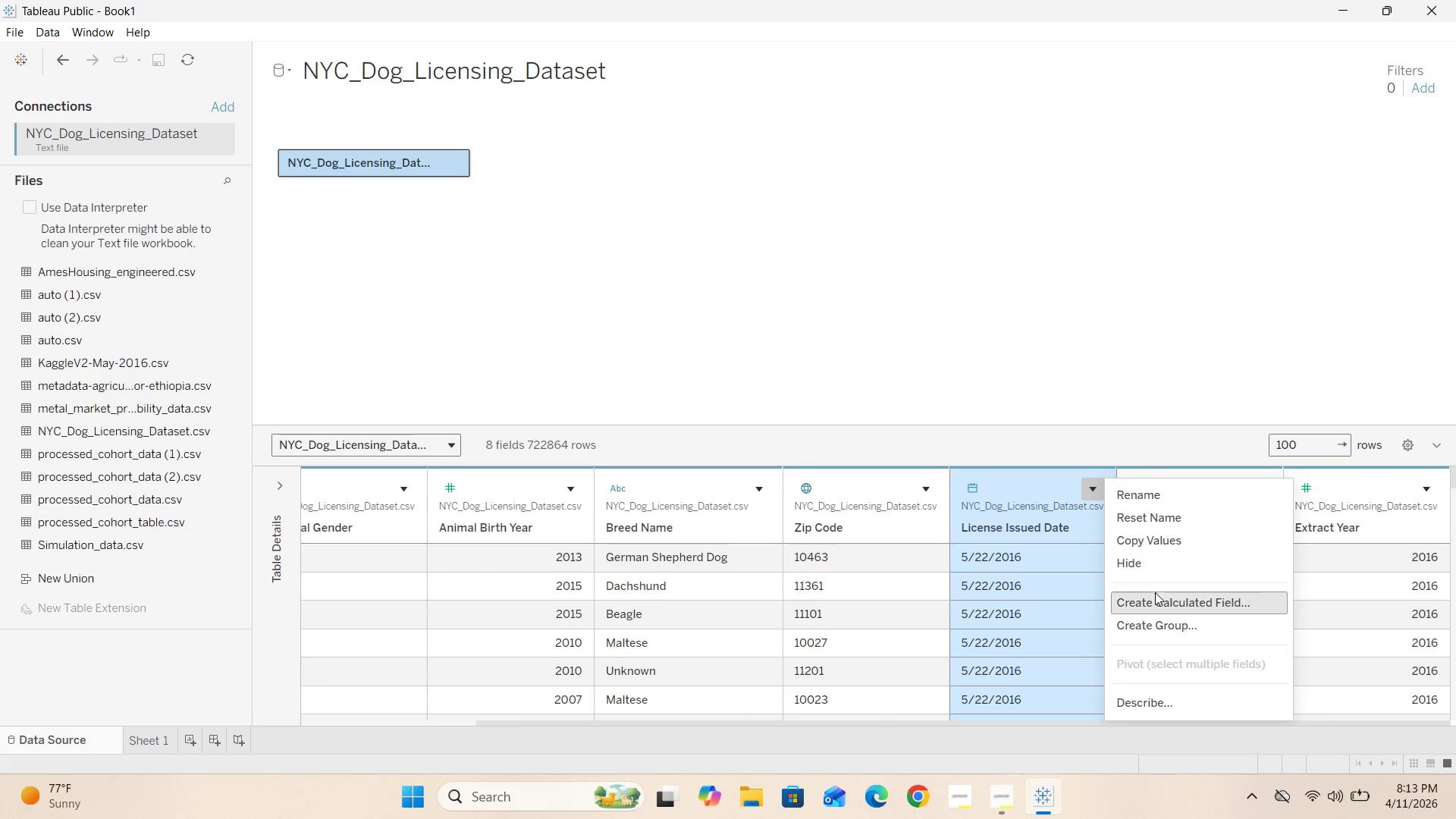 
left_click([1157, 607])
 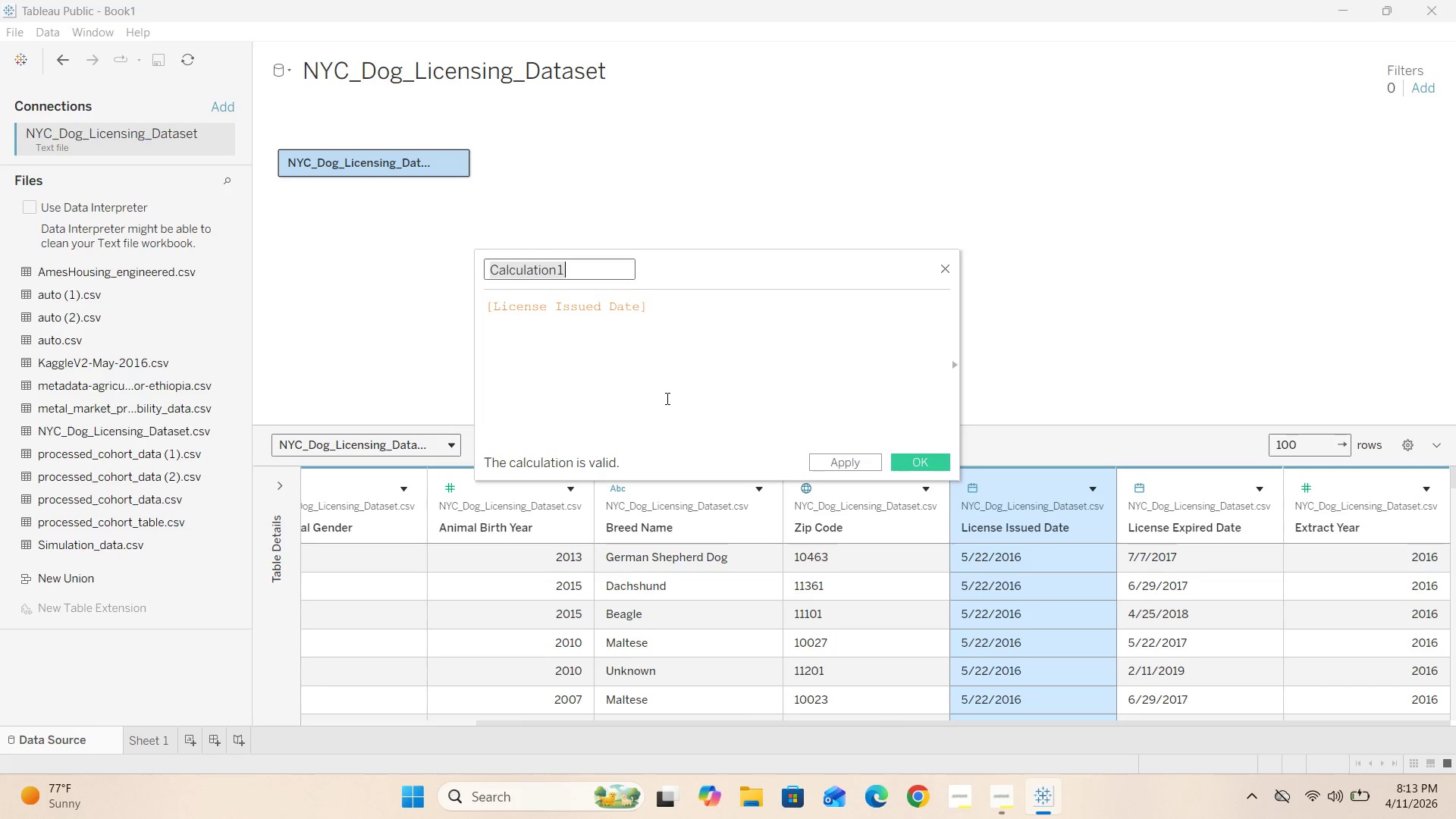 
left_click([487, 307])
 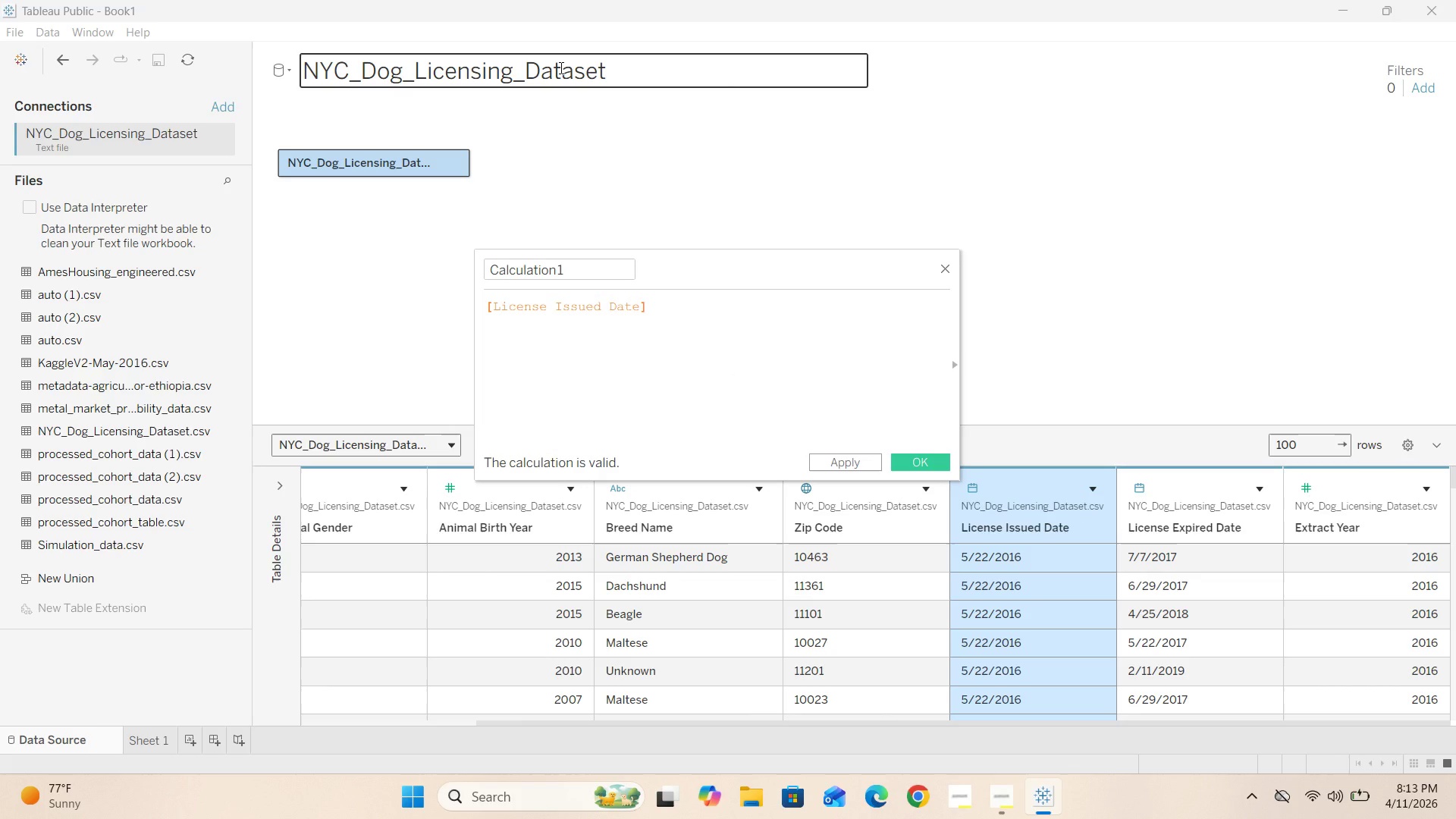 
hold_key(key=ShiftRight, duration=1.06)
 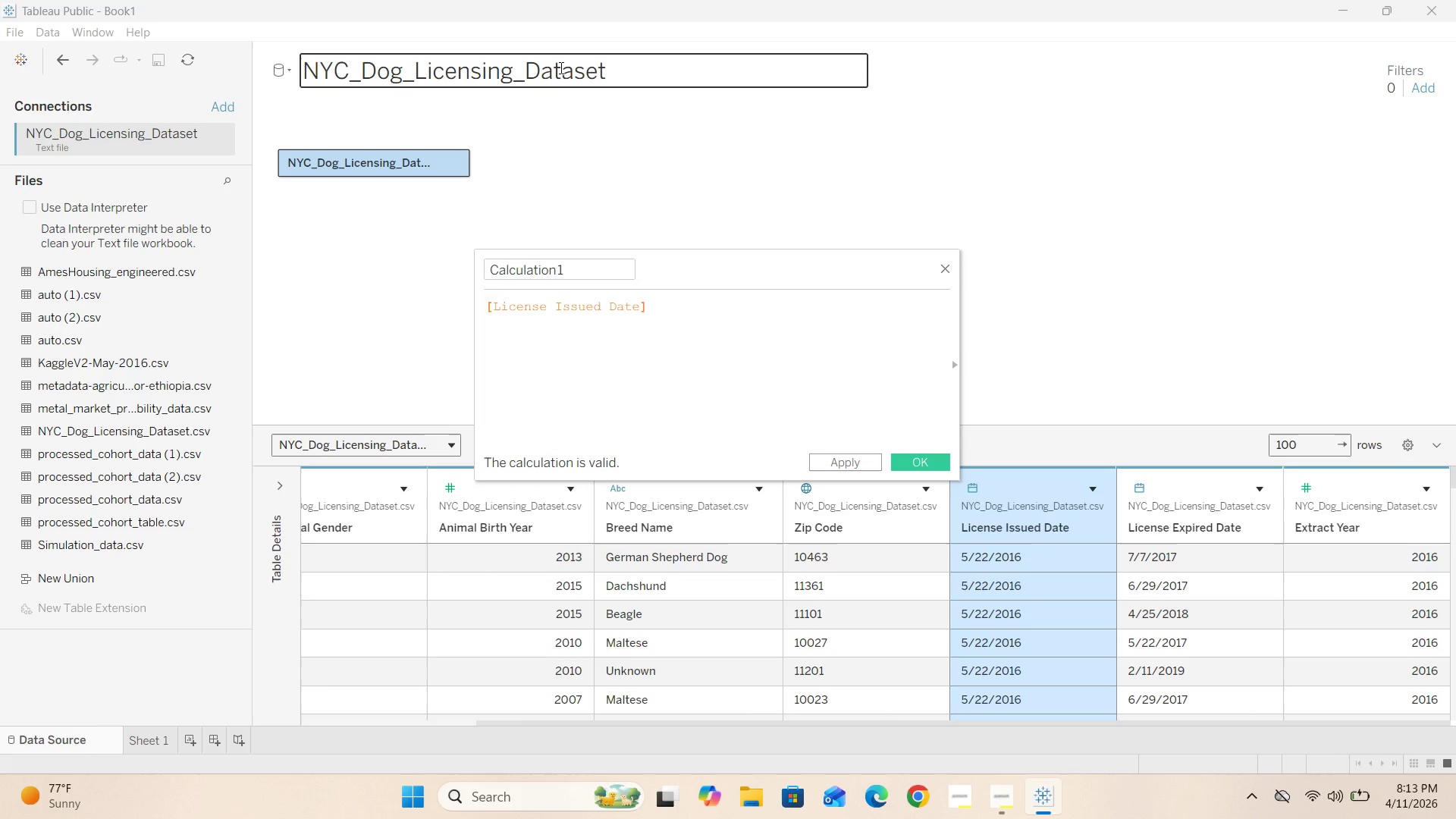 
type(DATETRUNC('')
 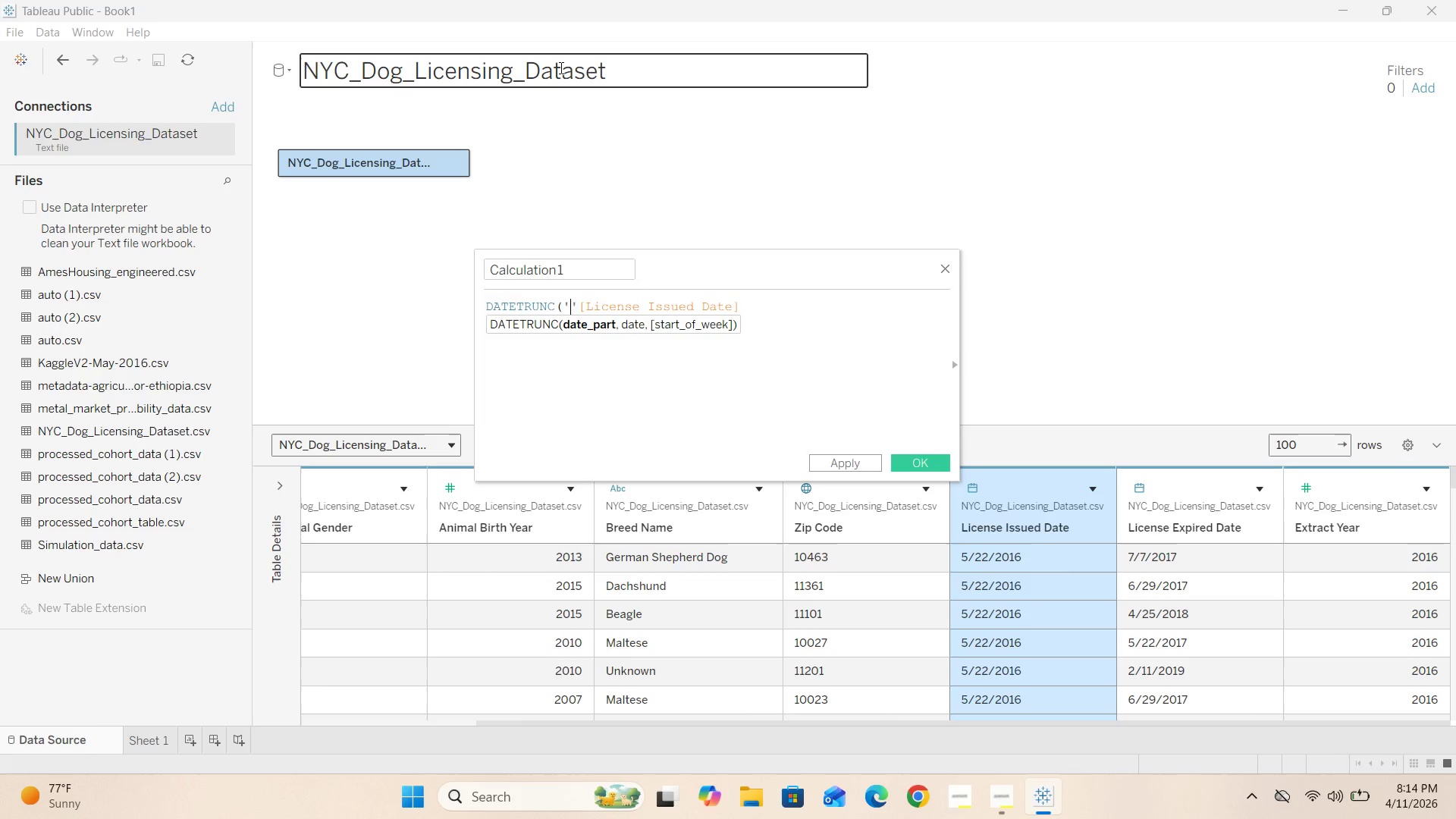 
 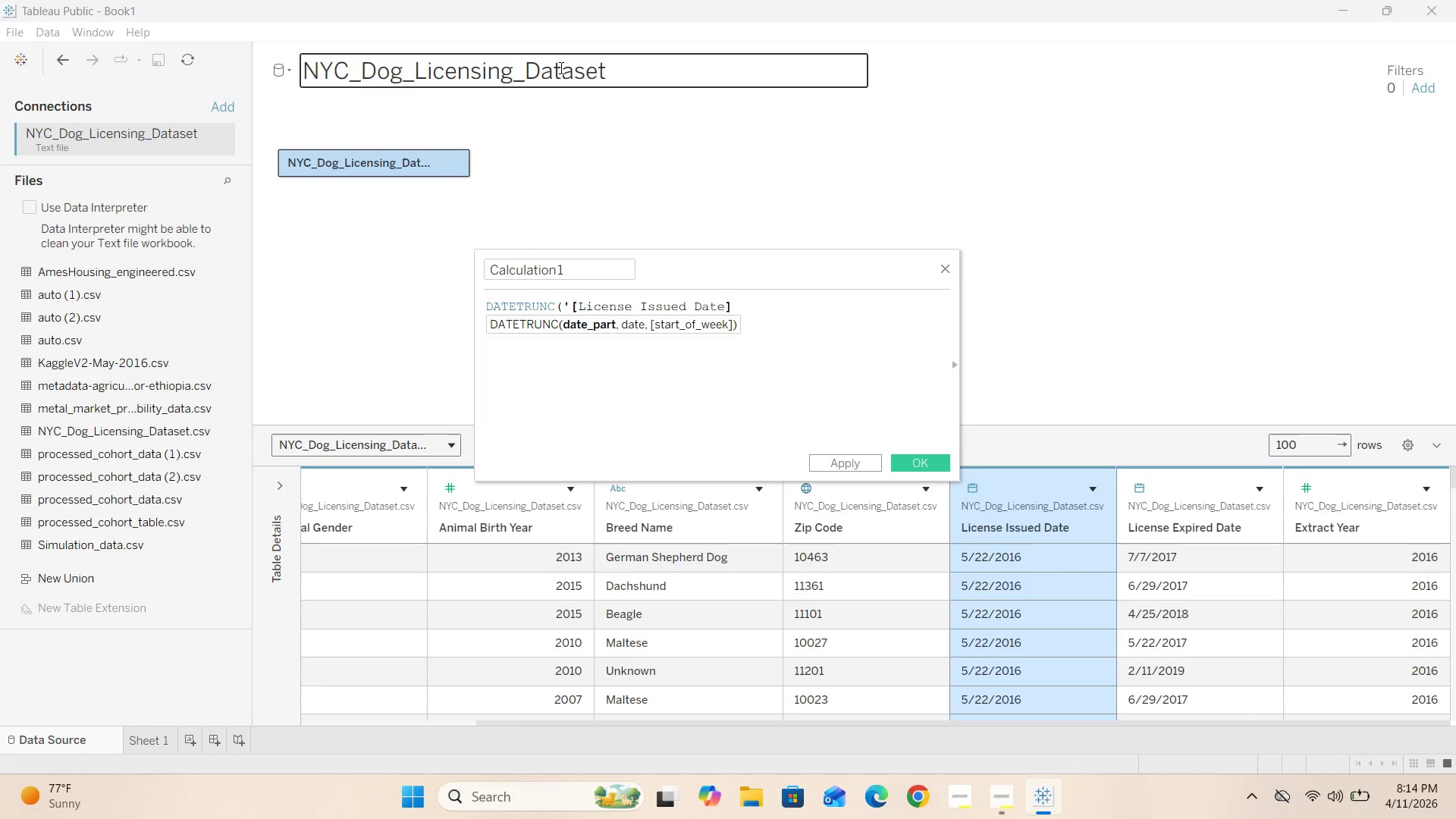 
key(ArrowLeft)
 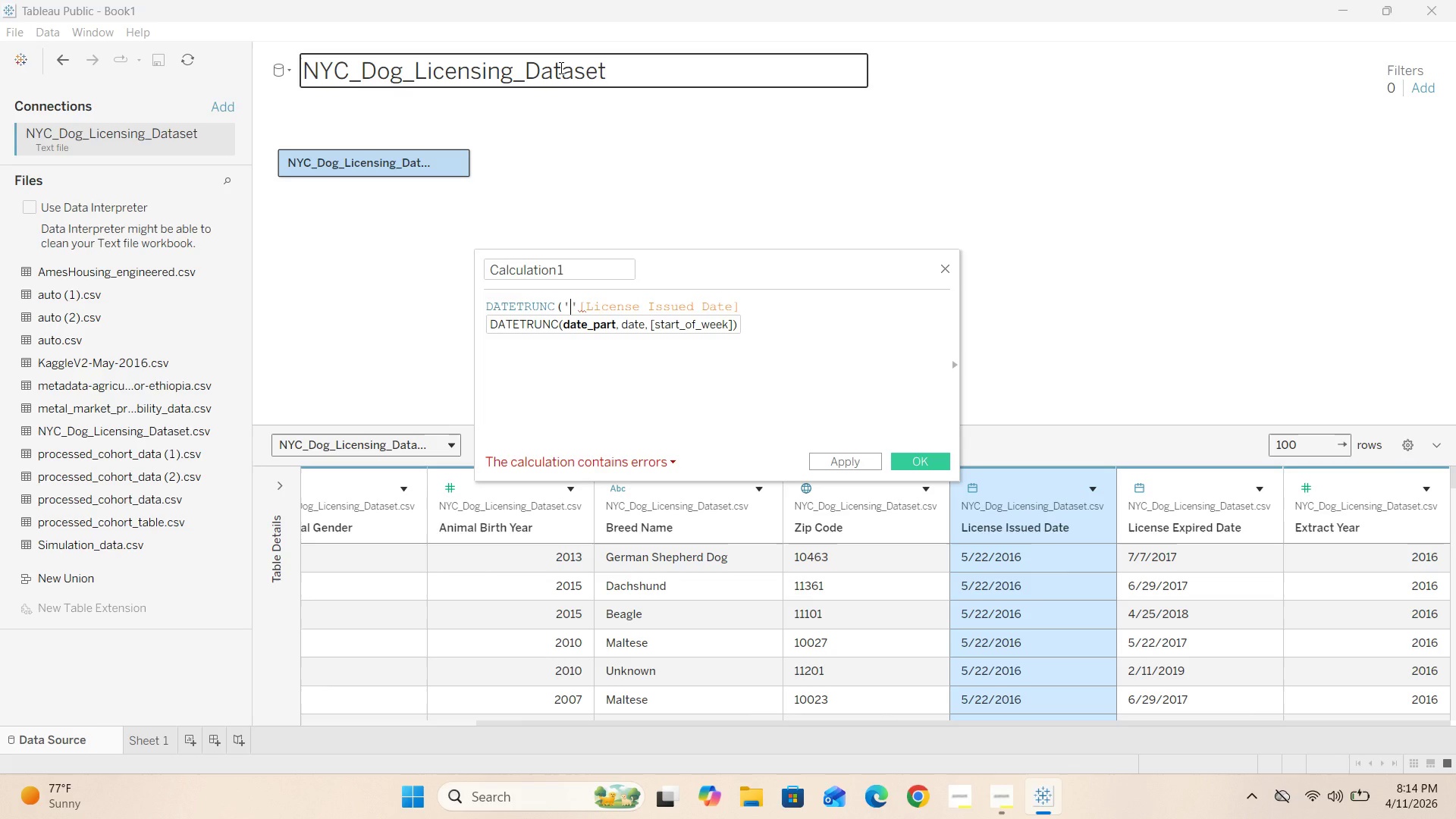 
type(month)
 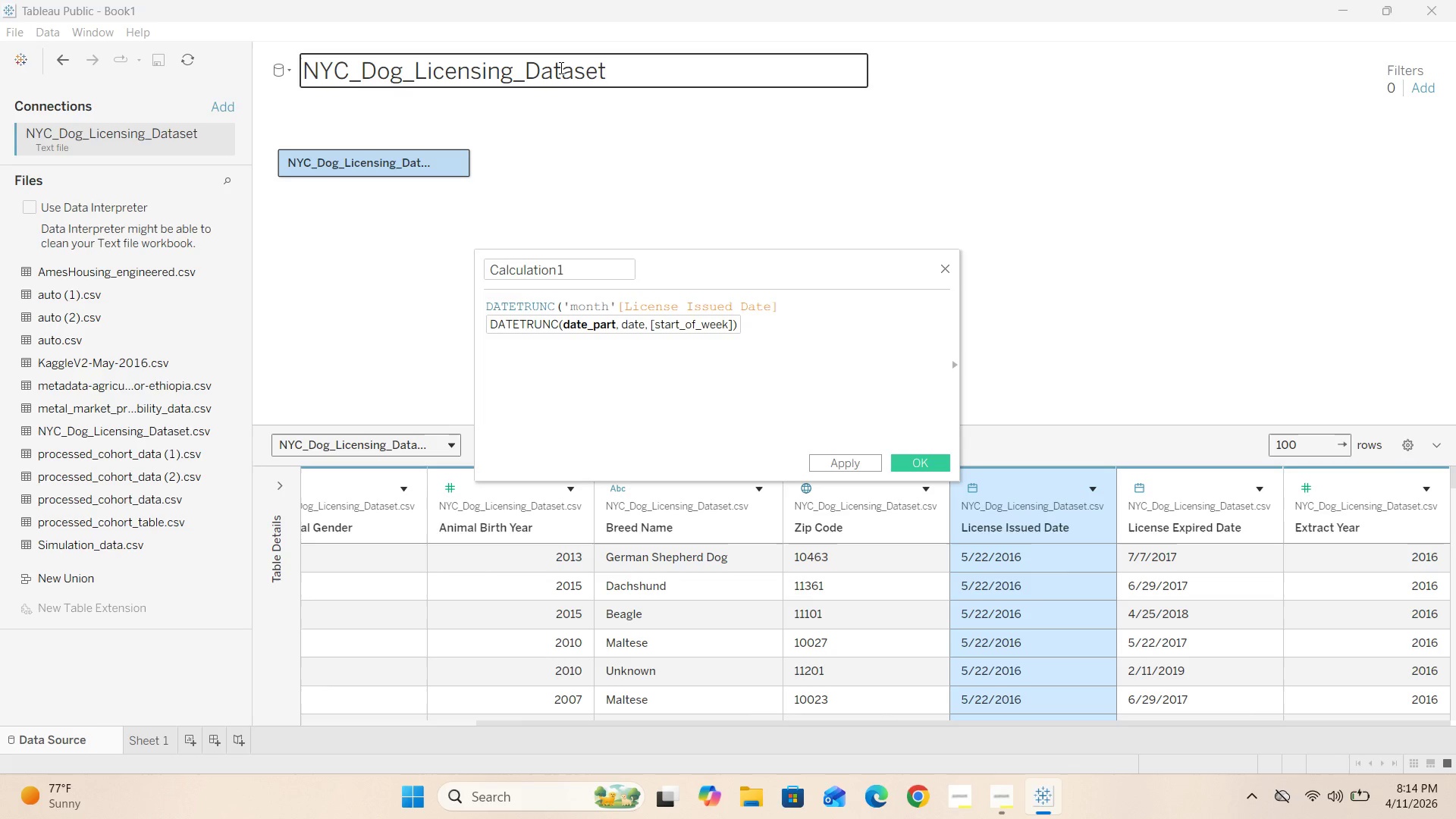 
key(ArrowRight)
 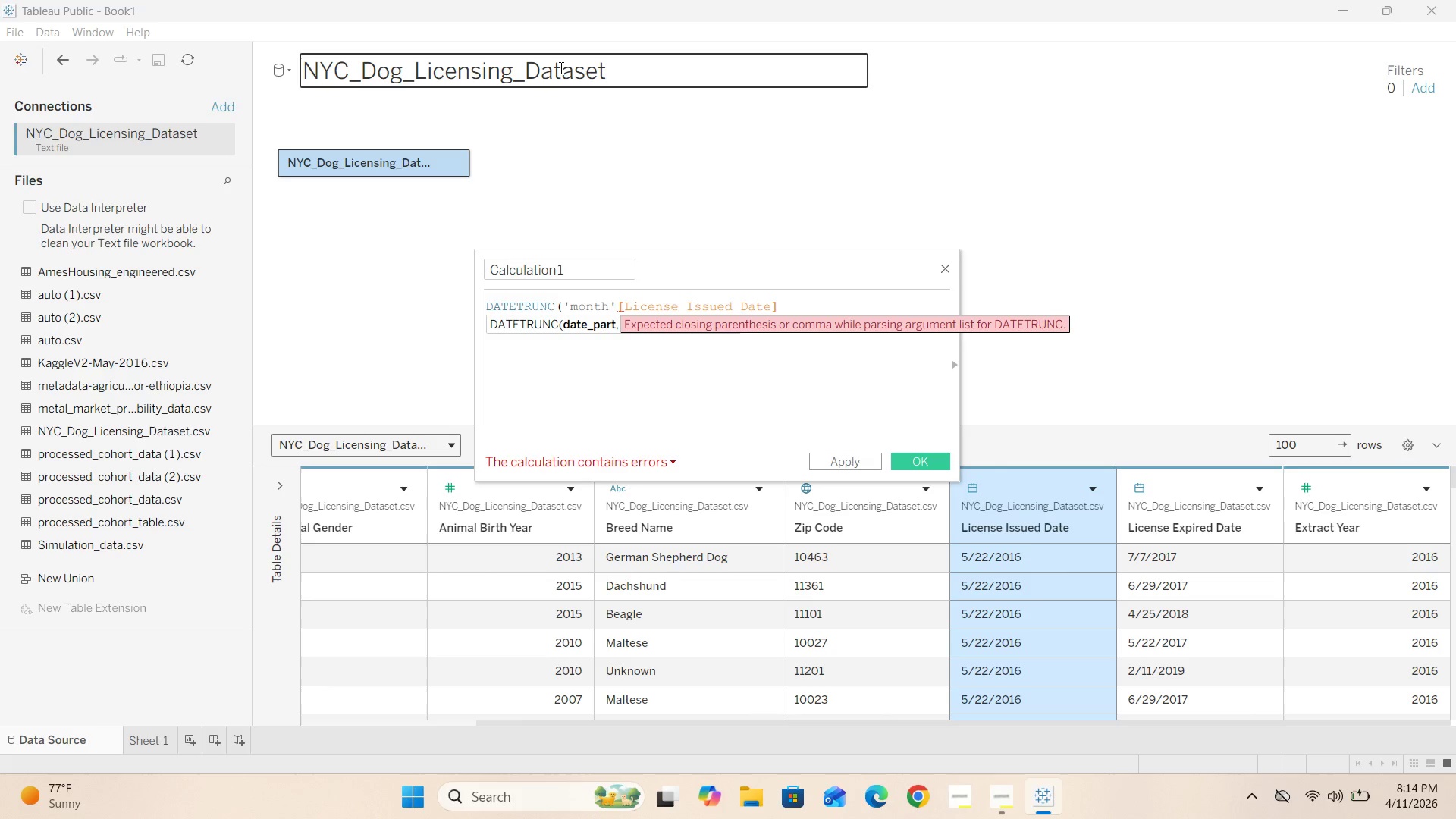 
key(Comma)
 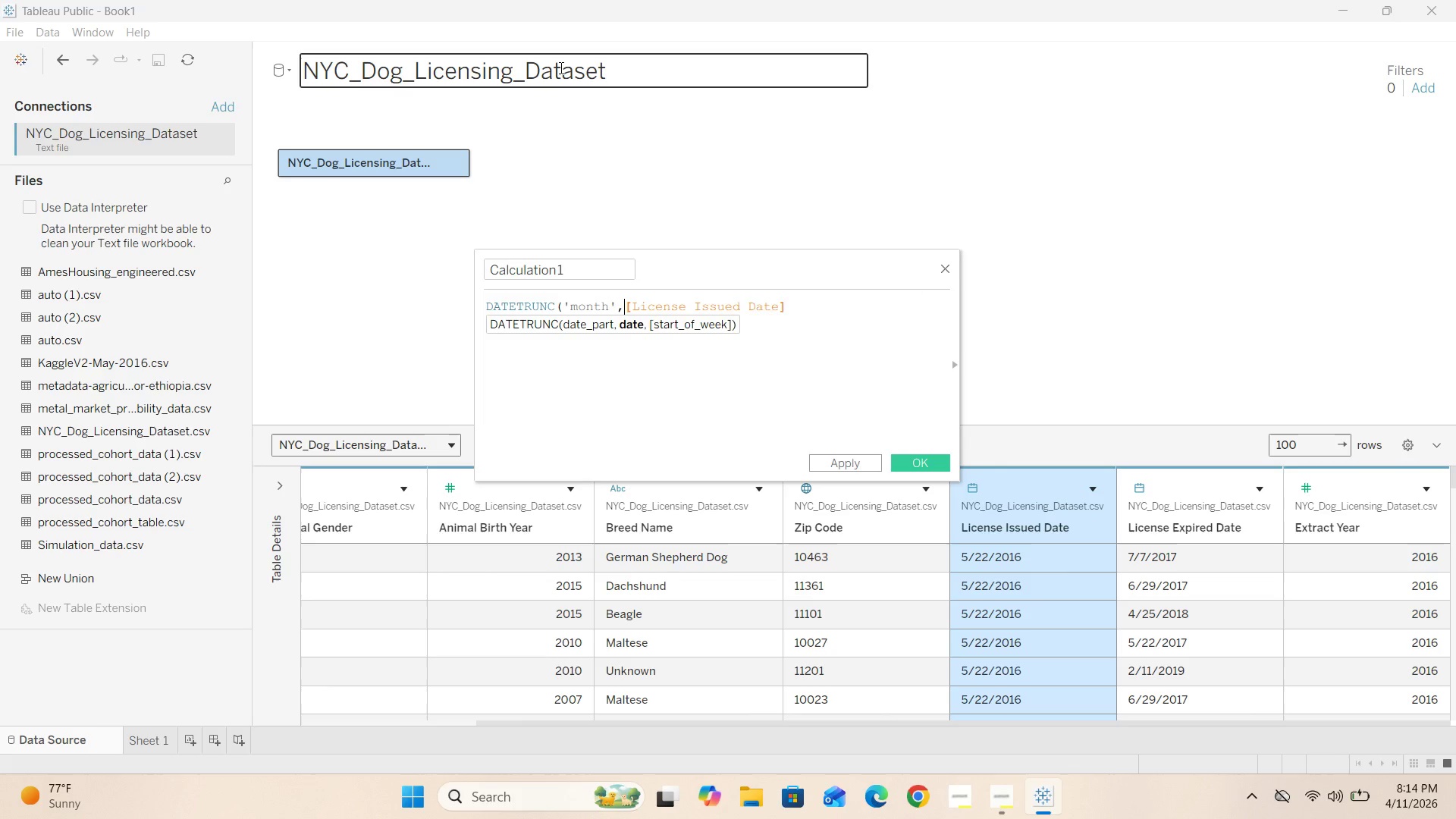 
key(Space)
 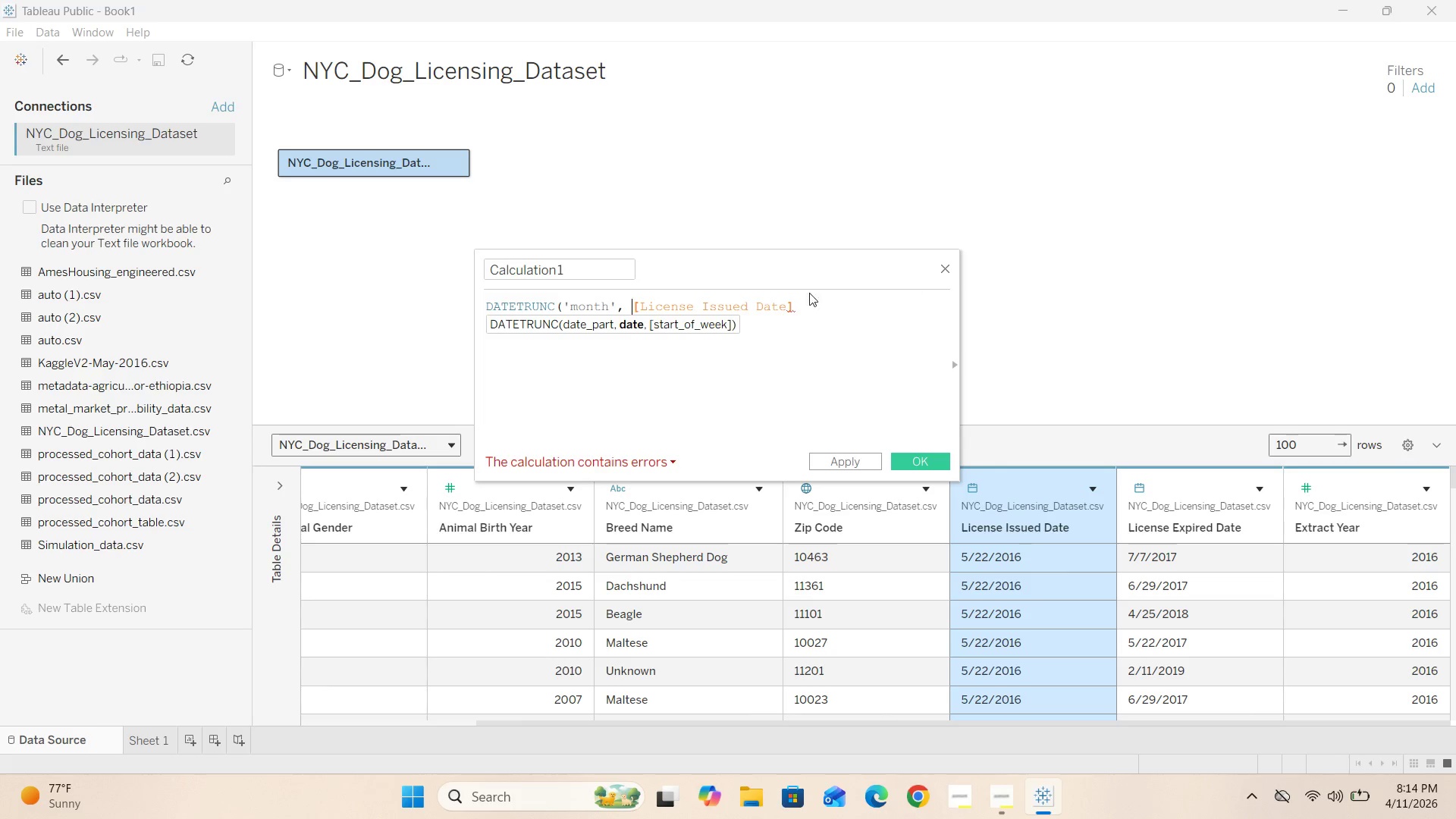 
left_click([799, 308])
 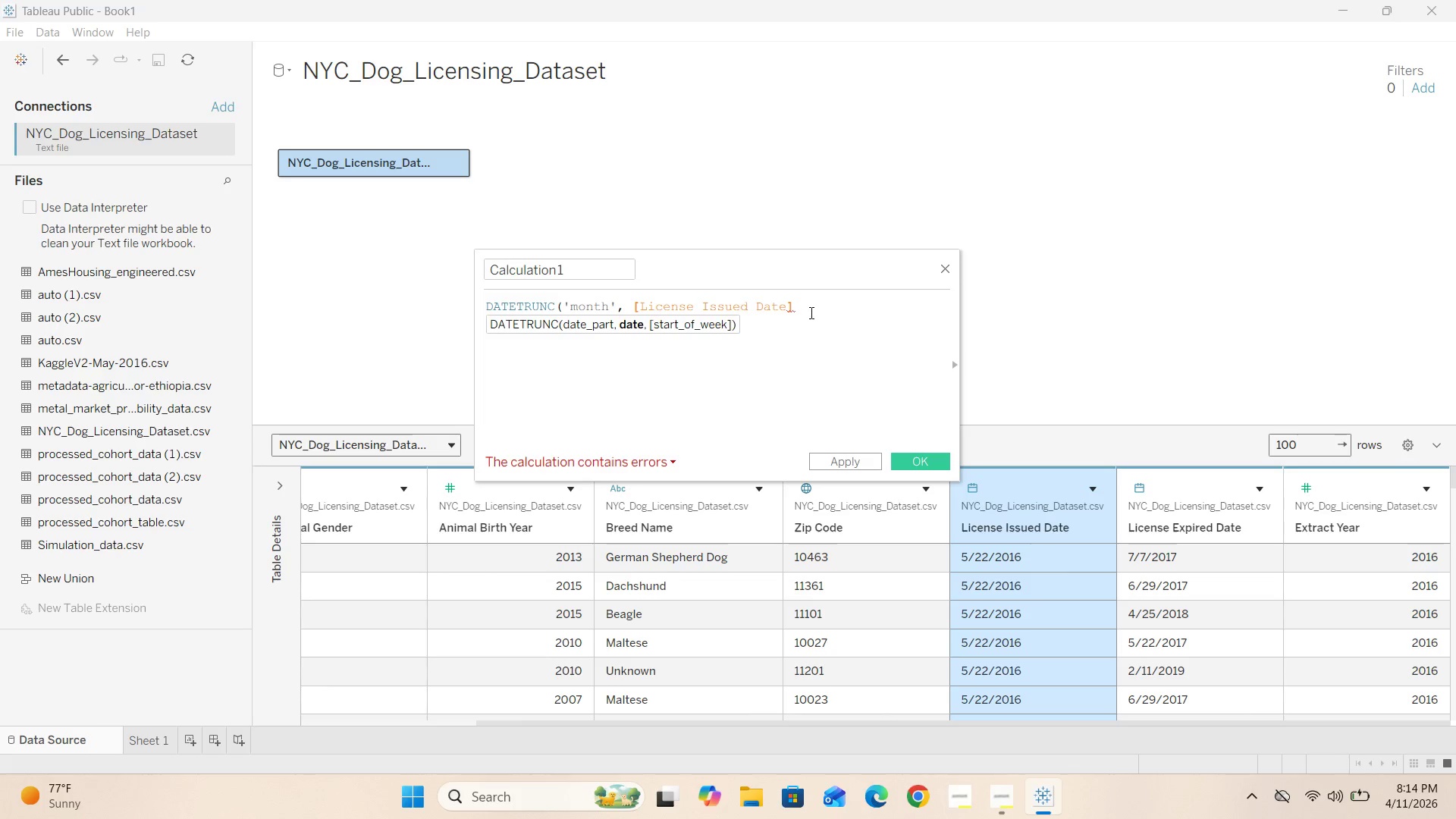 
wait(24.5)
 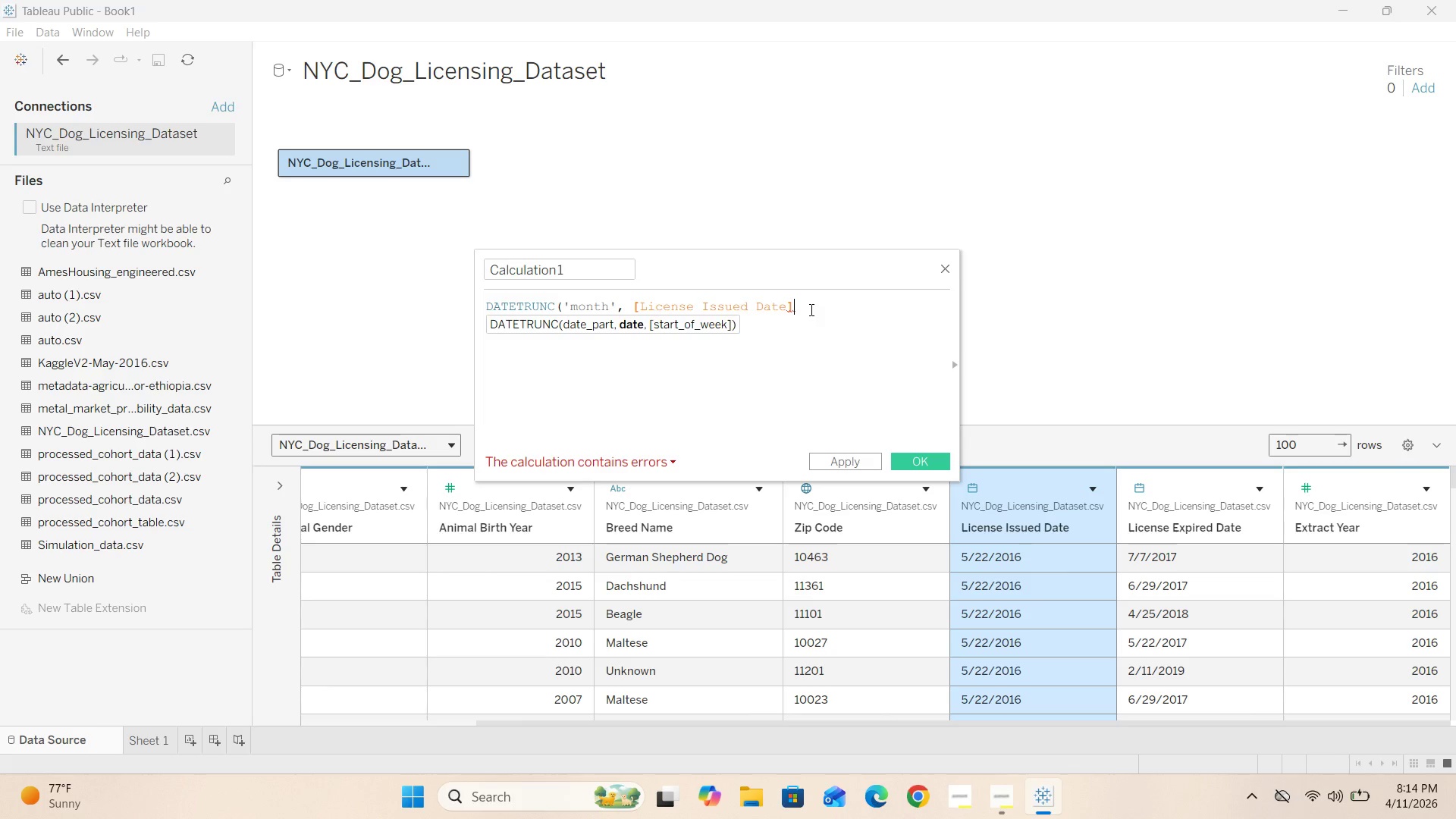 
key(Shift+0)
 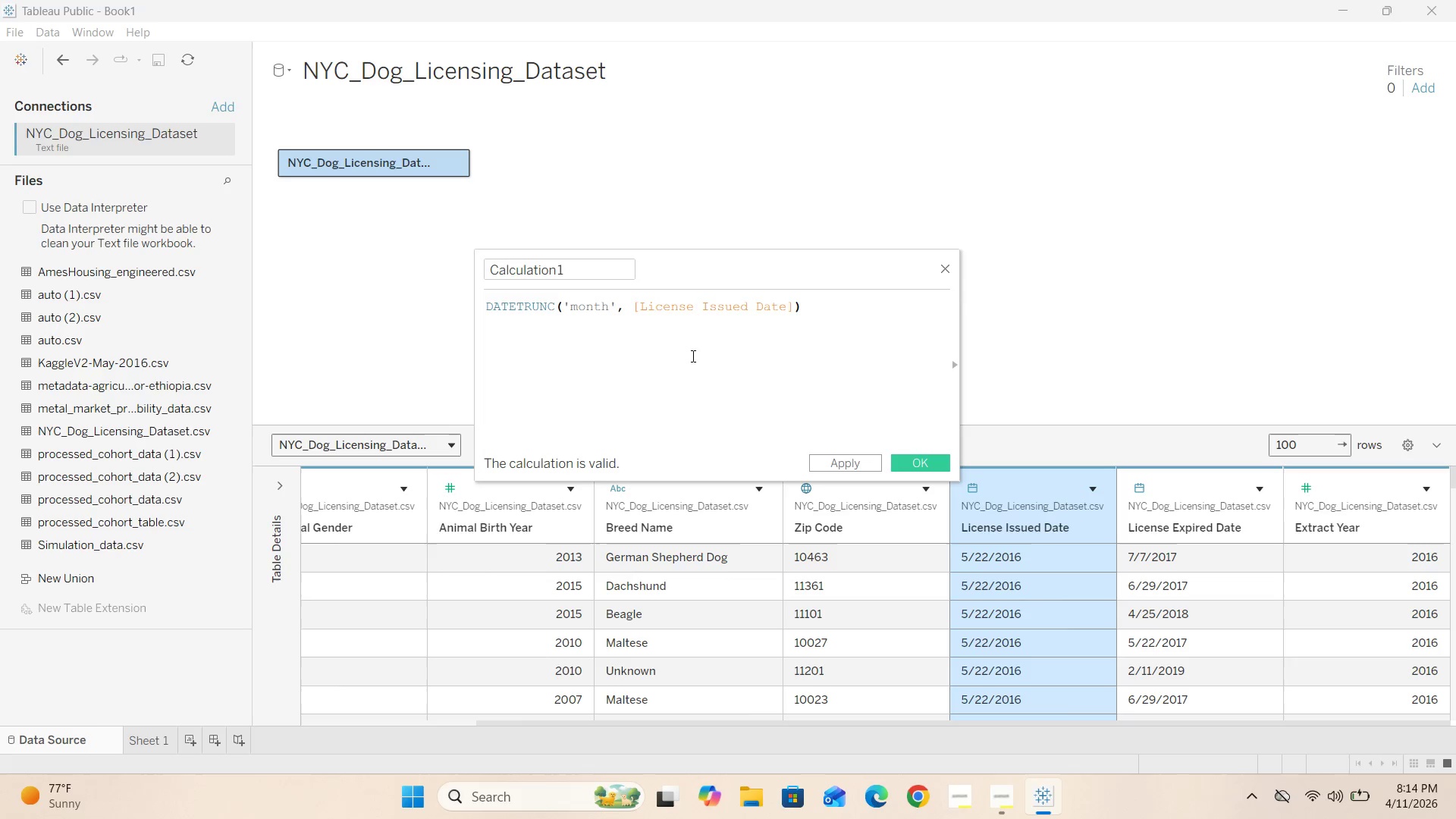 
left_click_drag(start_coordinate=[579, 270], to_coordinate=[475, 271])
 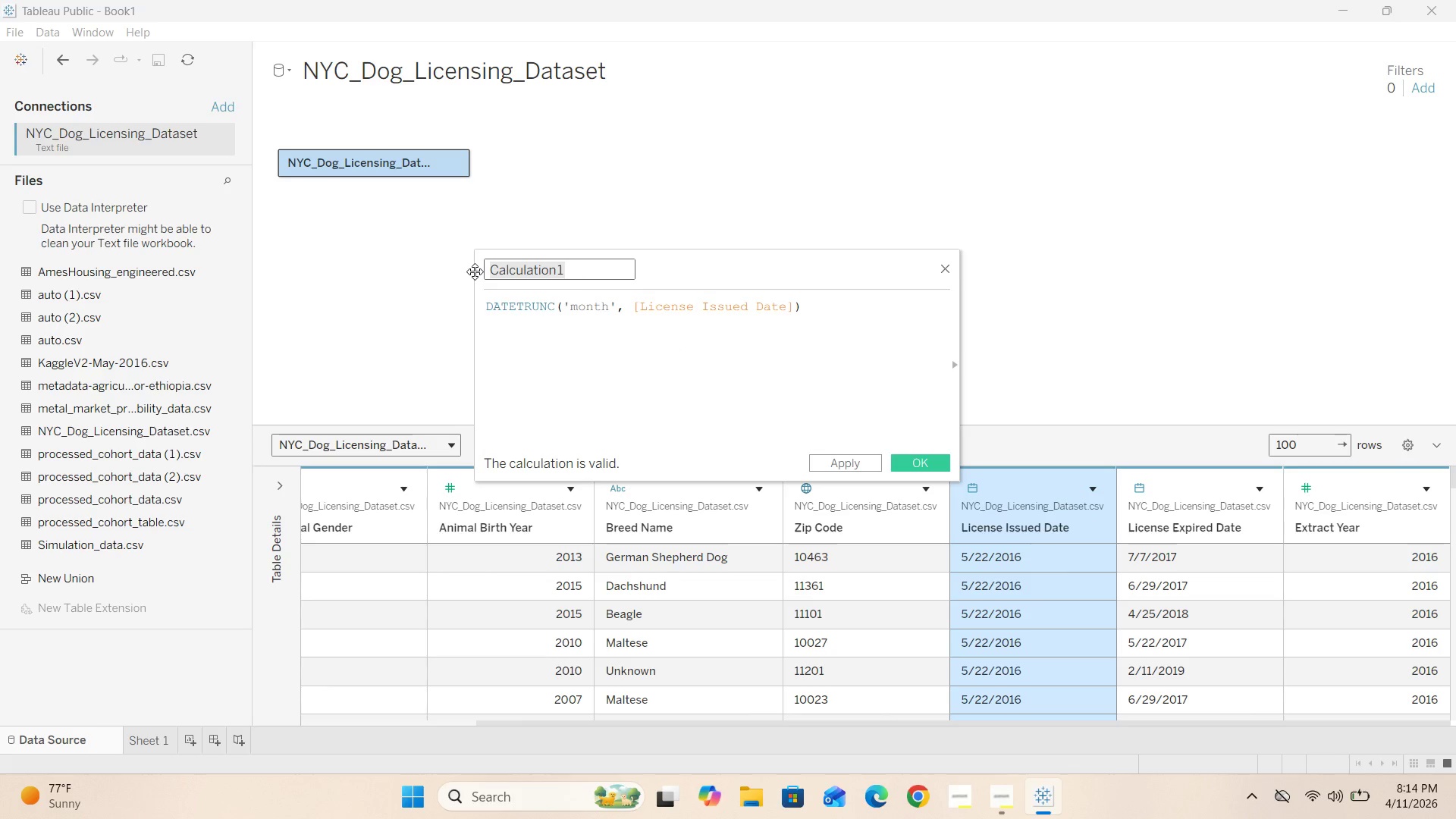 
type(License Month)
 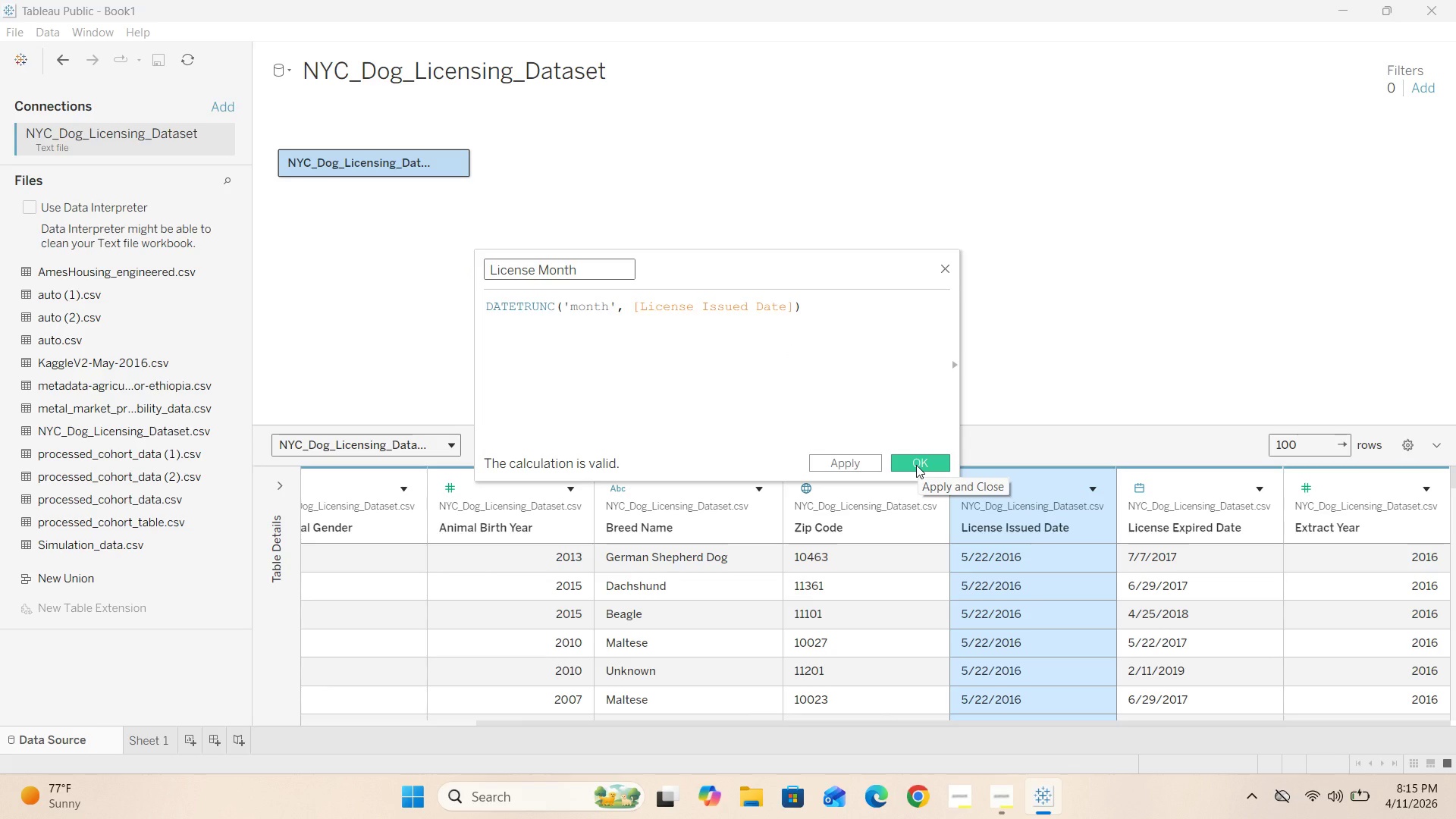 
wait(6.86)
 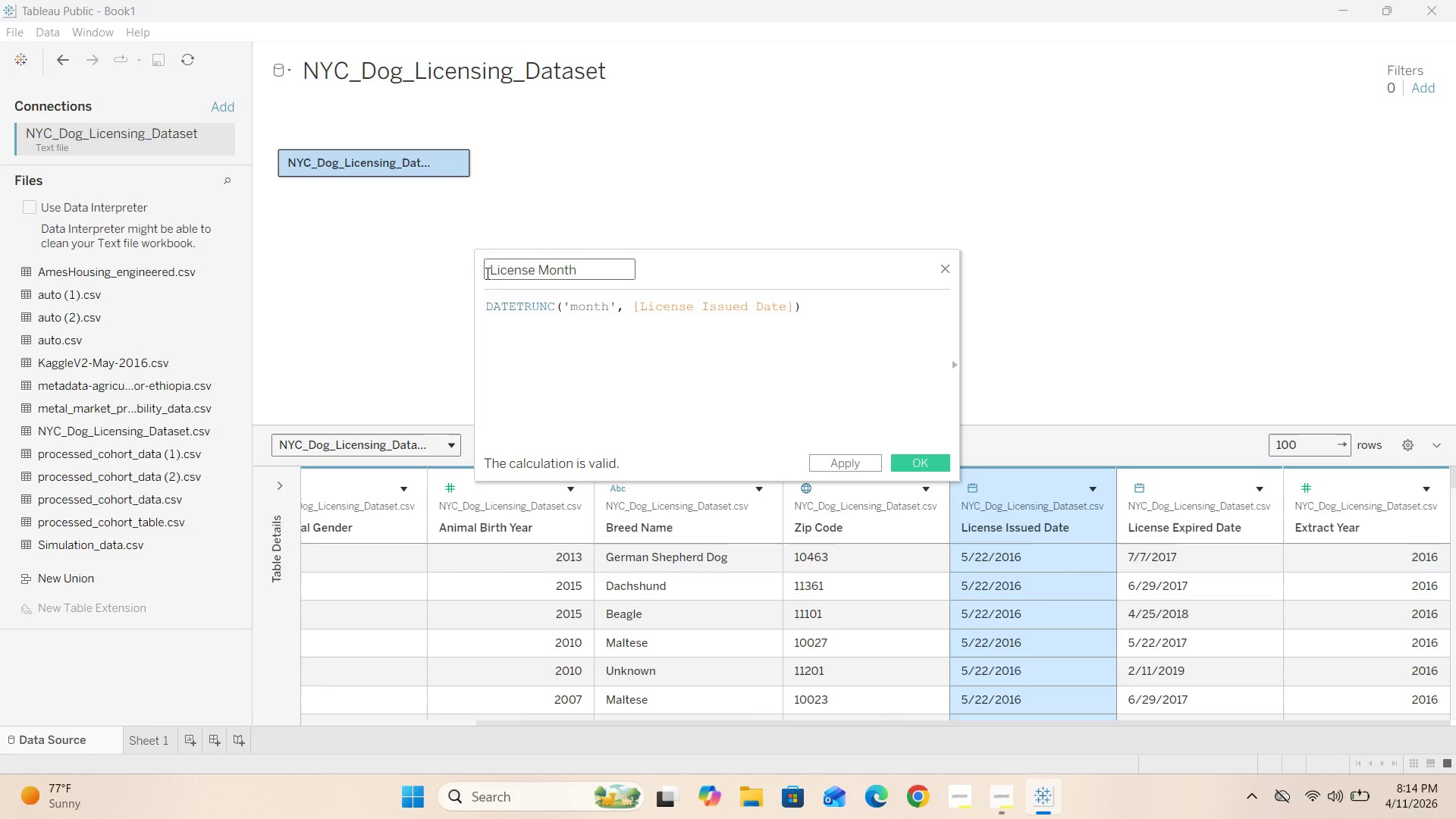 
left_click([916, 465])
 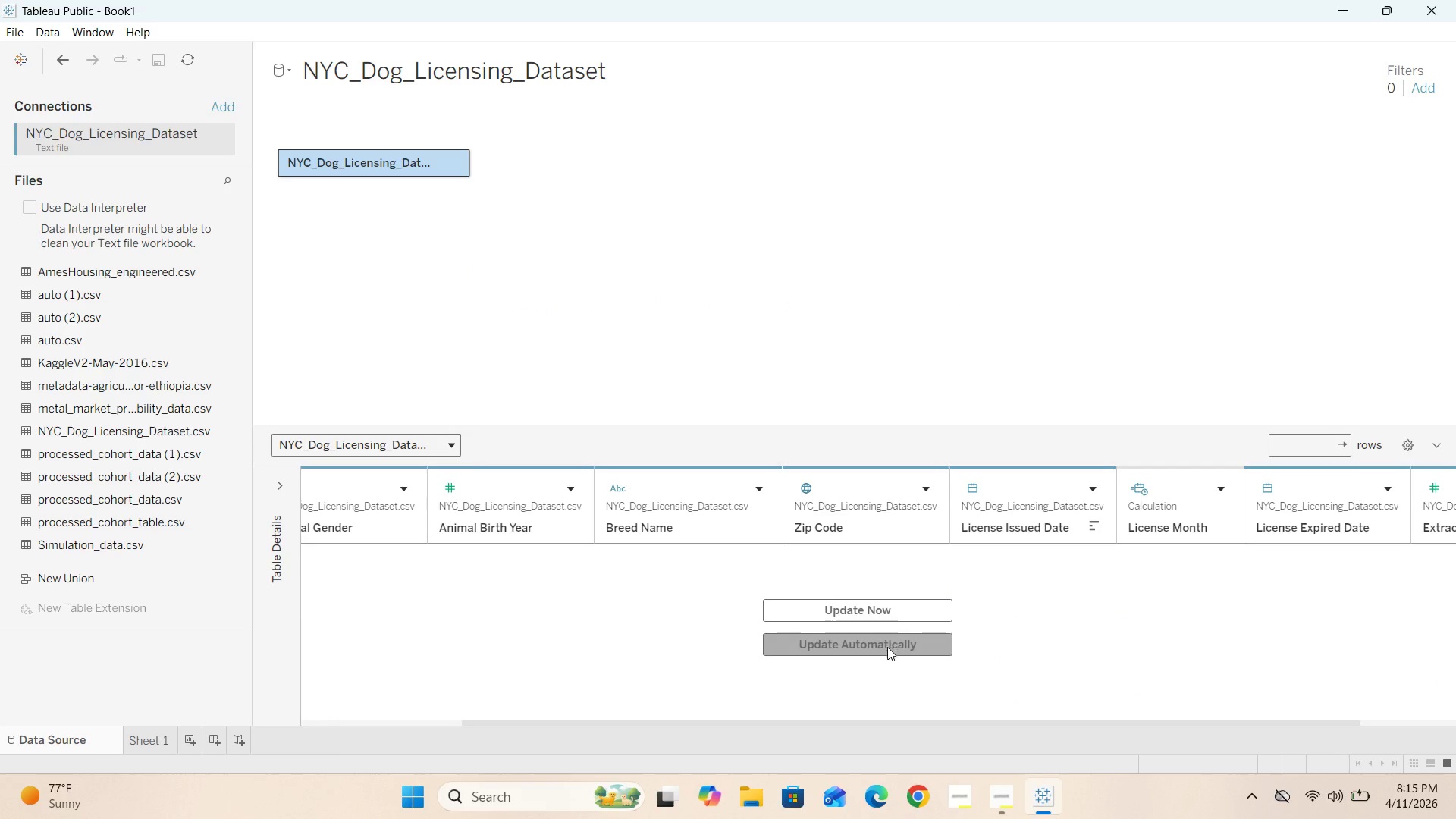 
left_click([884, 610])
 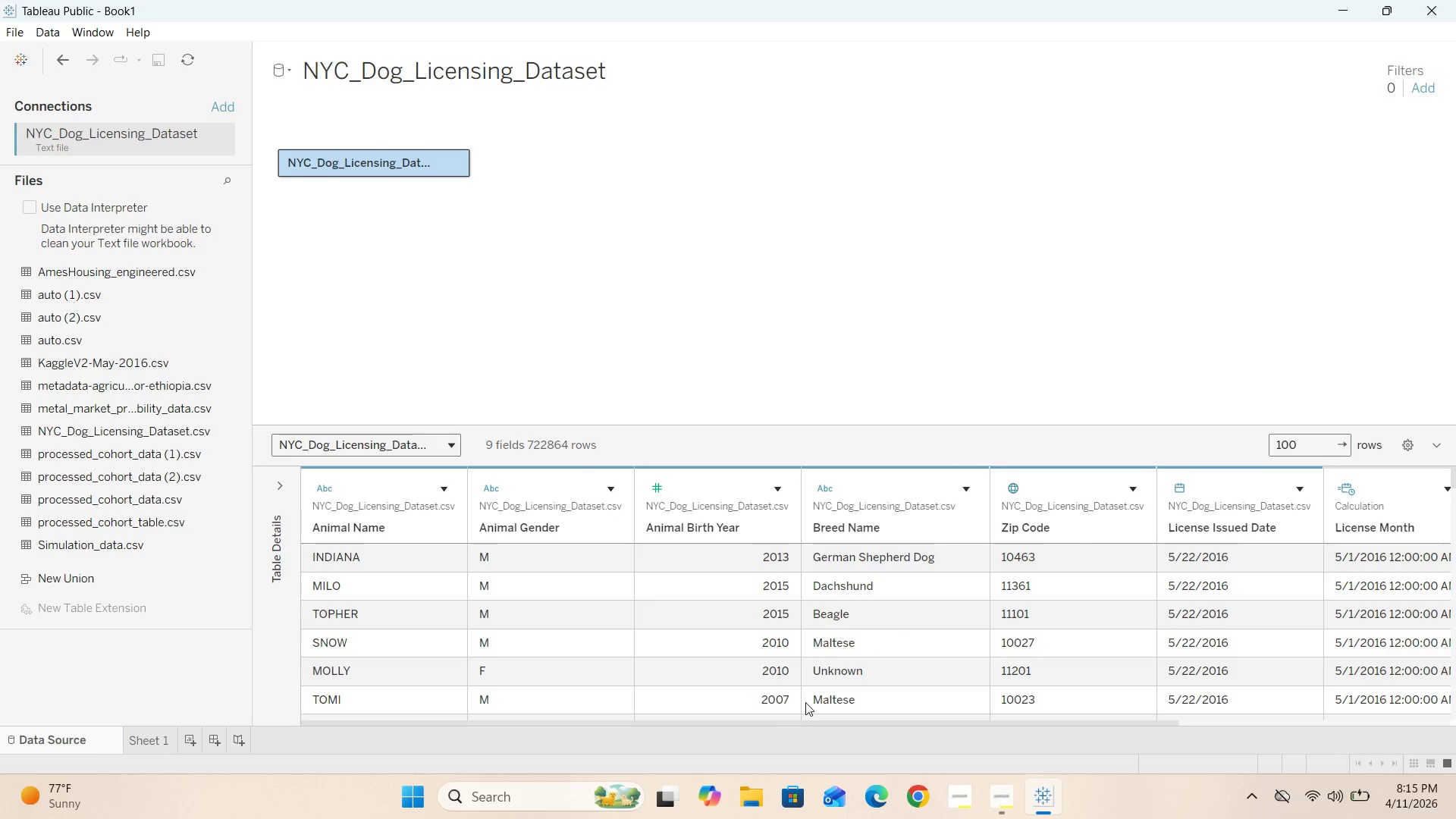 
left_click_drag(start_coordinate=[772, 723], to_coordinate=[1136, 728])
 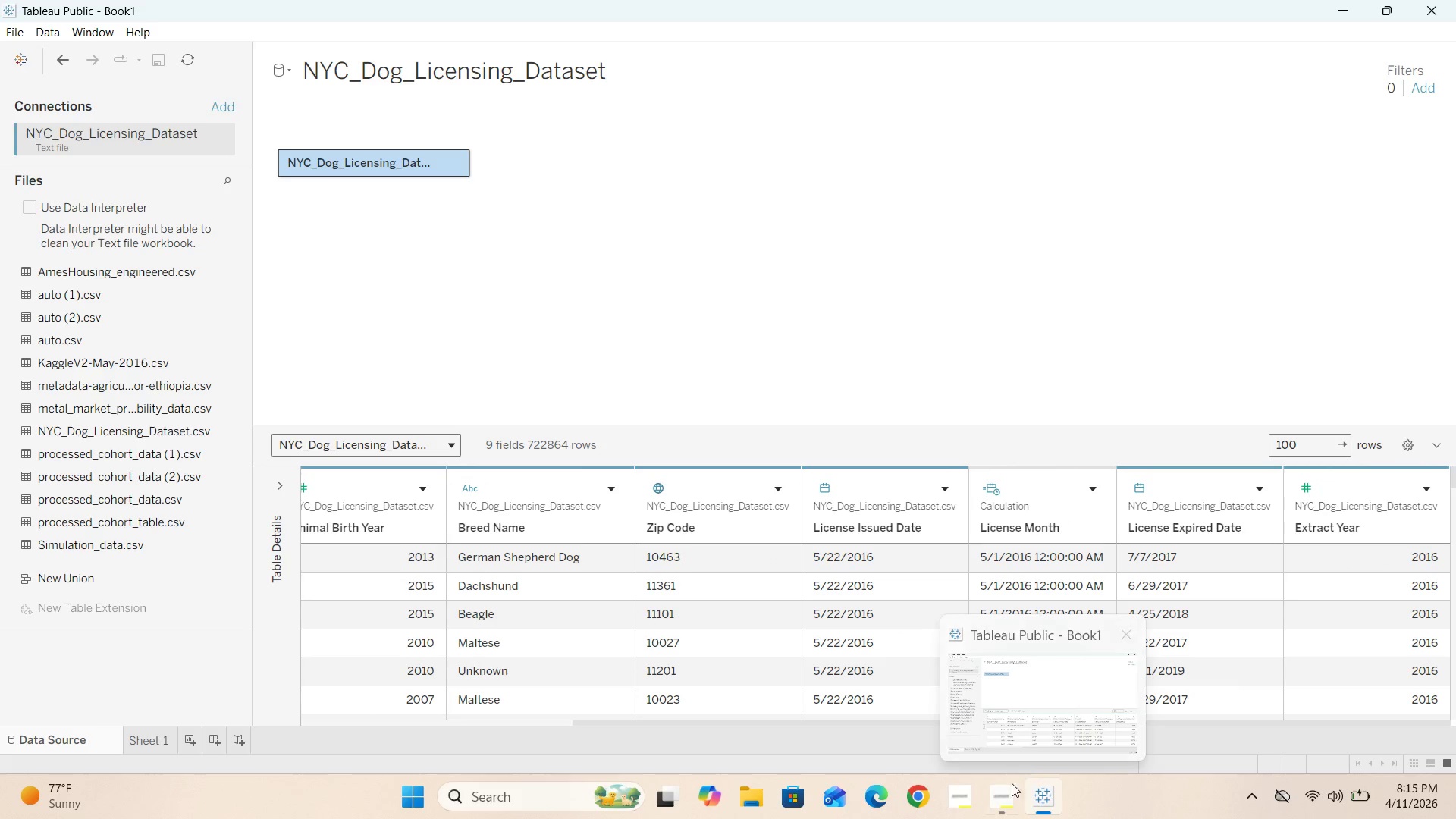 
left_click([1023, 710])